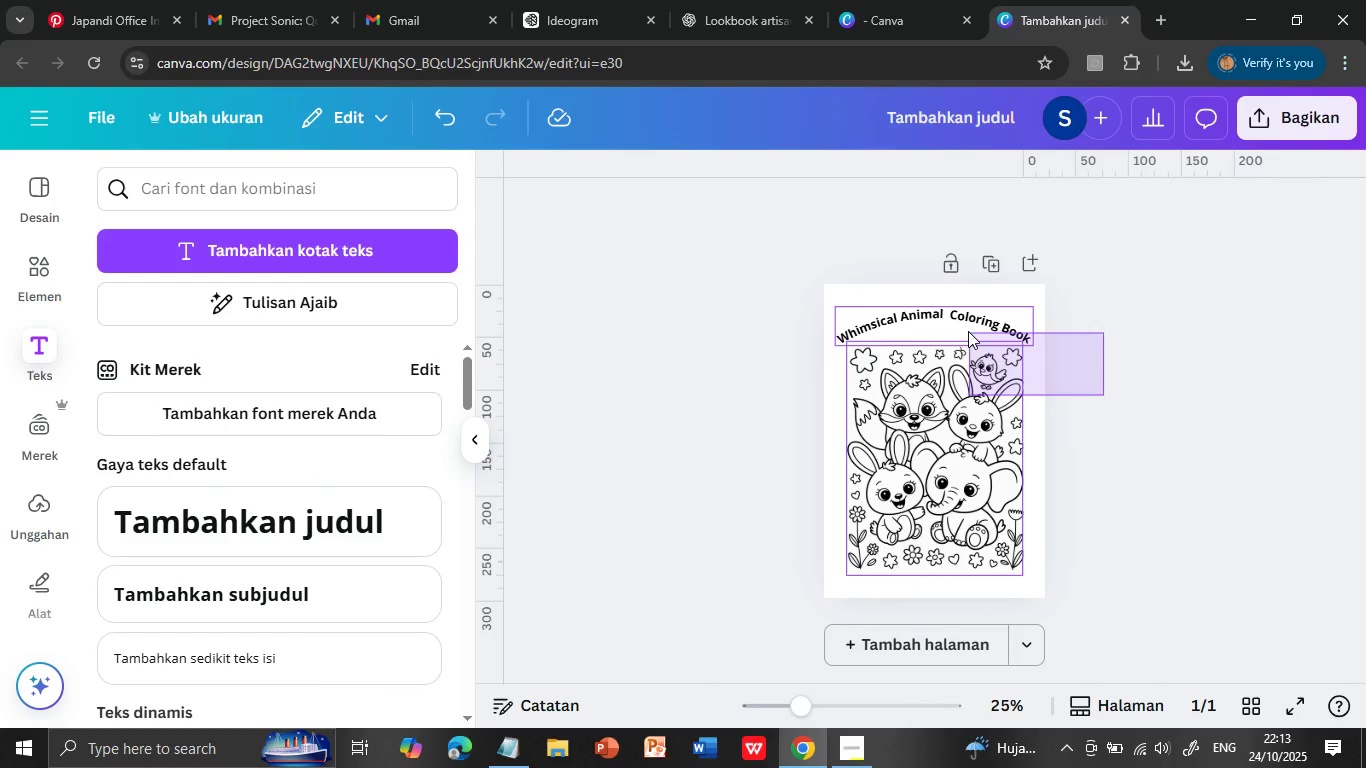 
left_click([965, 326])
 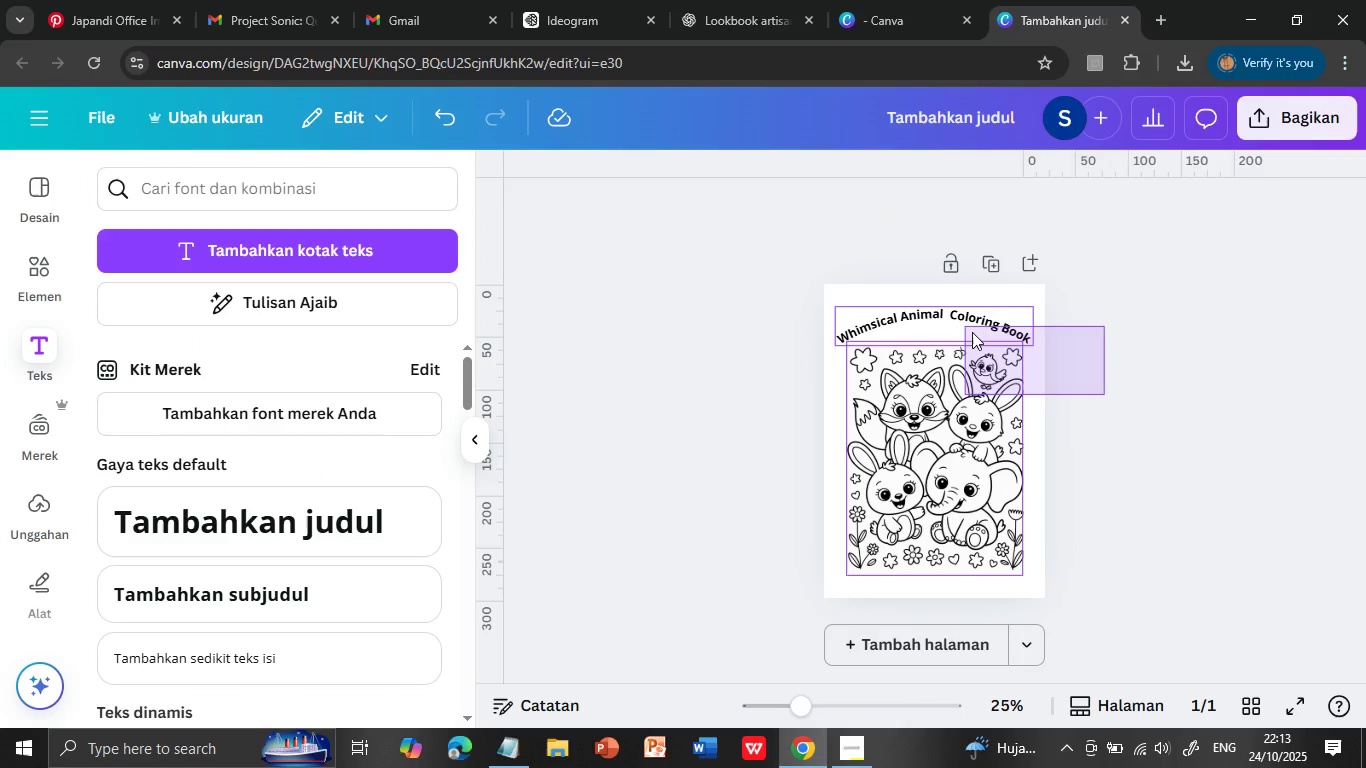 
double_click([1168, 436])
 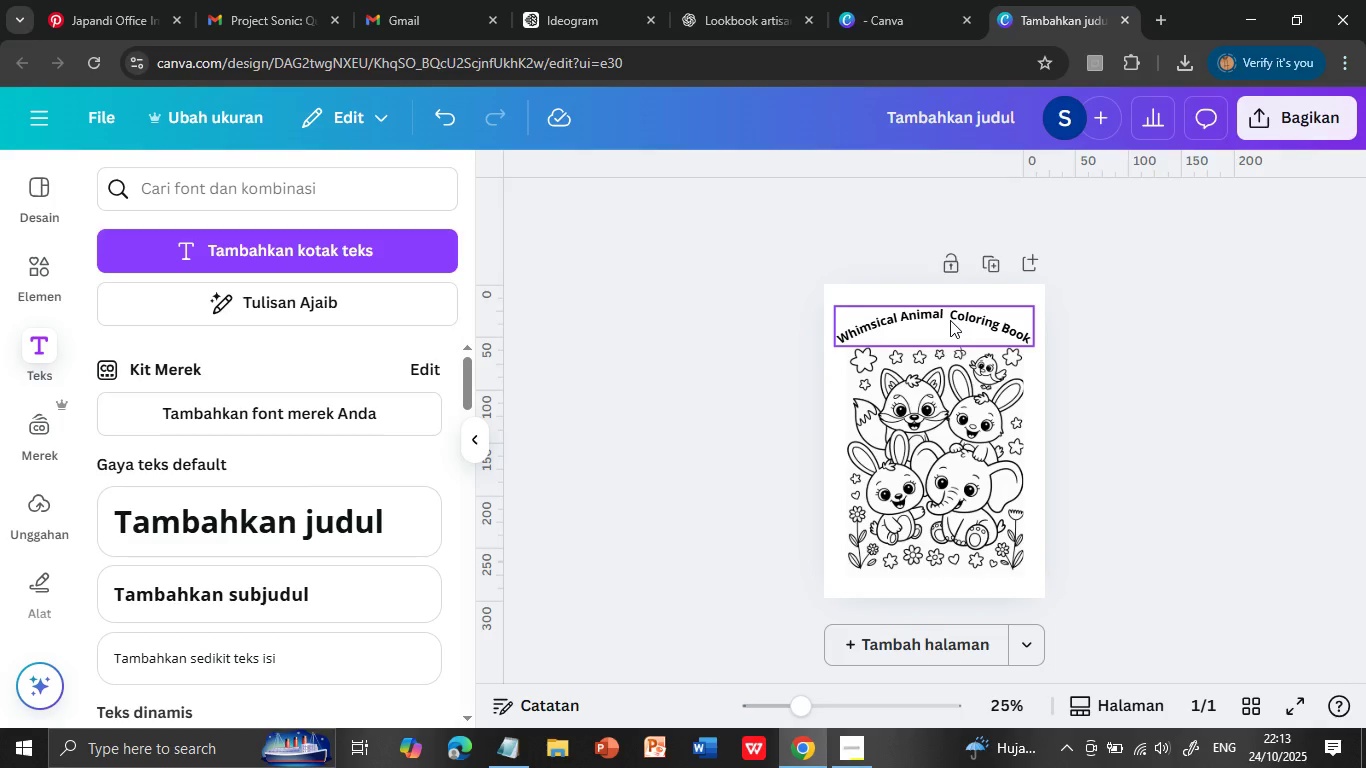 
double_click([950, 320])
 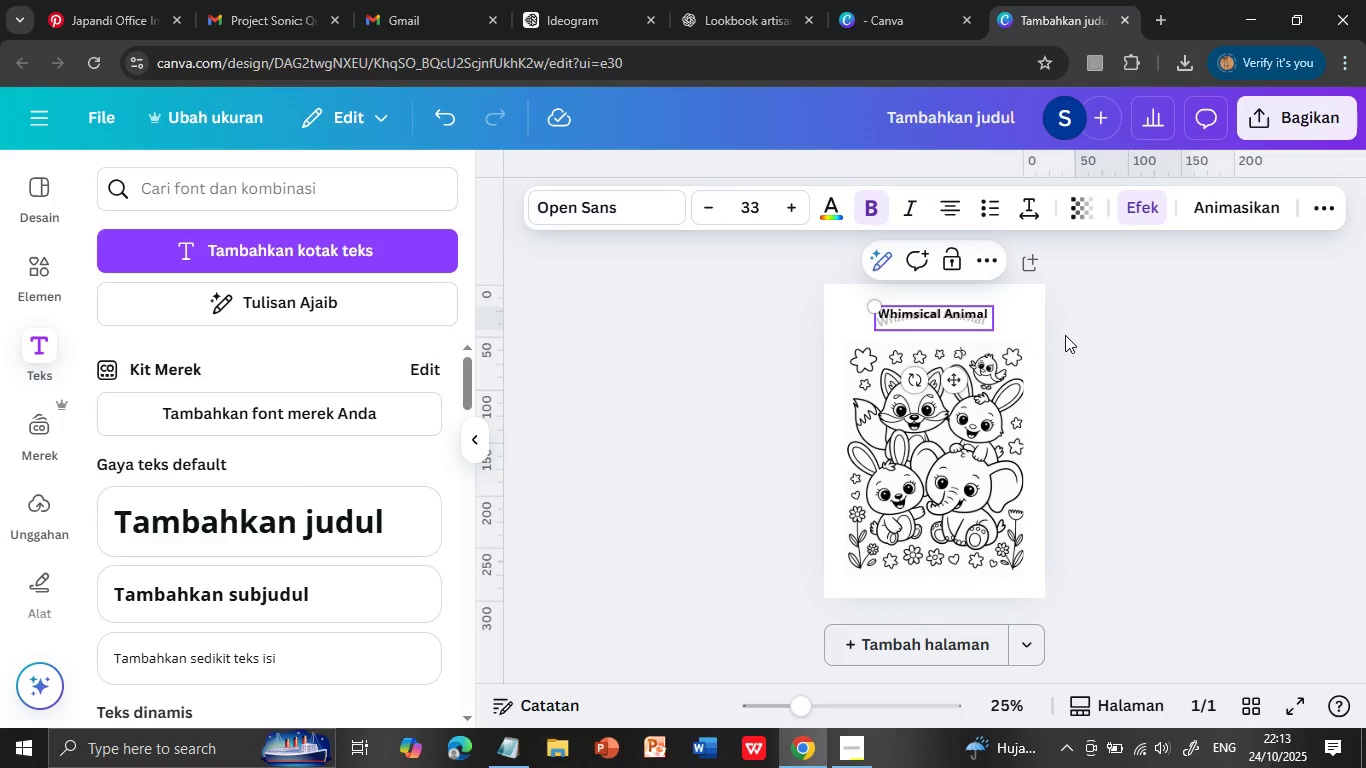 
left_click_drag(start_coordinate=[887, 328], to_coordinate=[980, 334])
 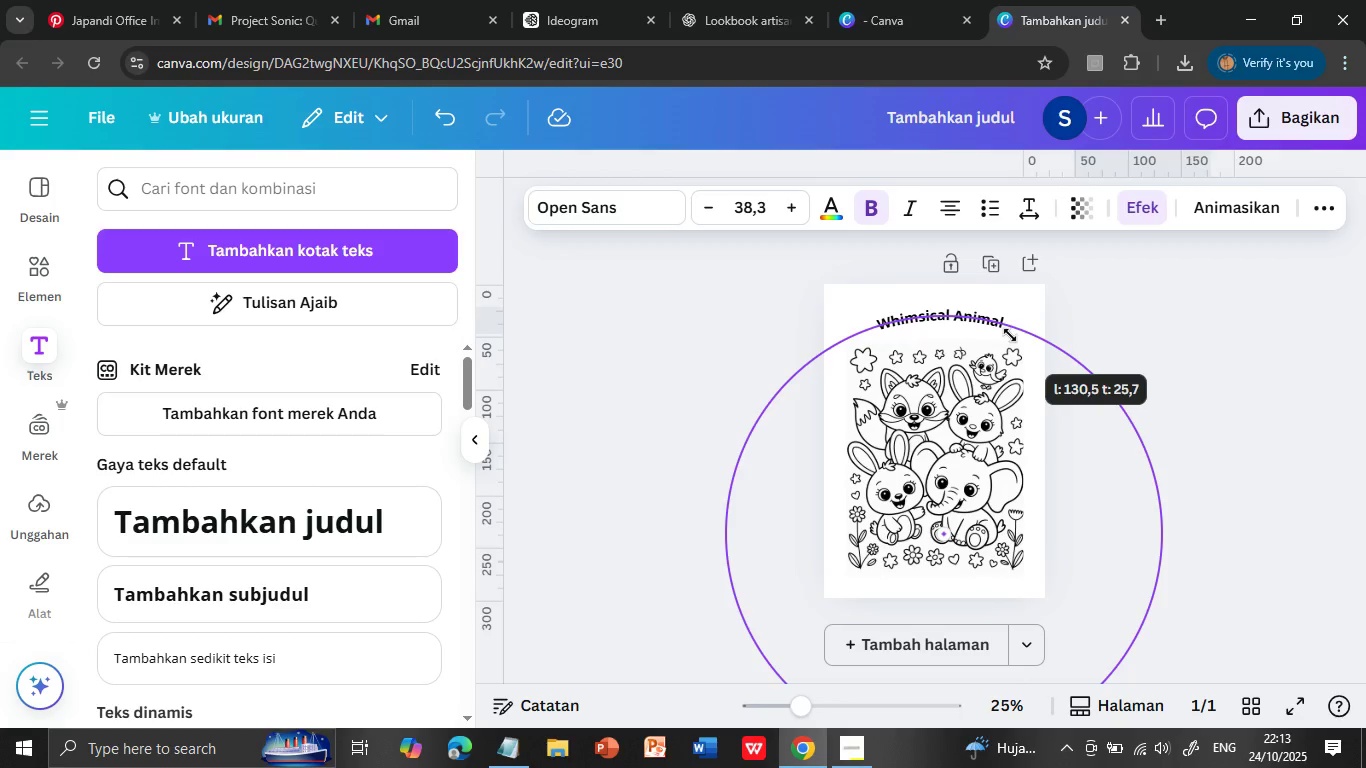 
hold_key(key=ControlLeft, duration=1.17)
 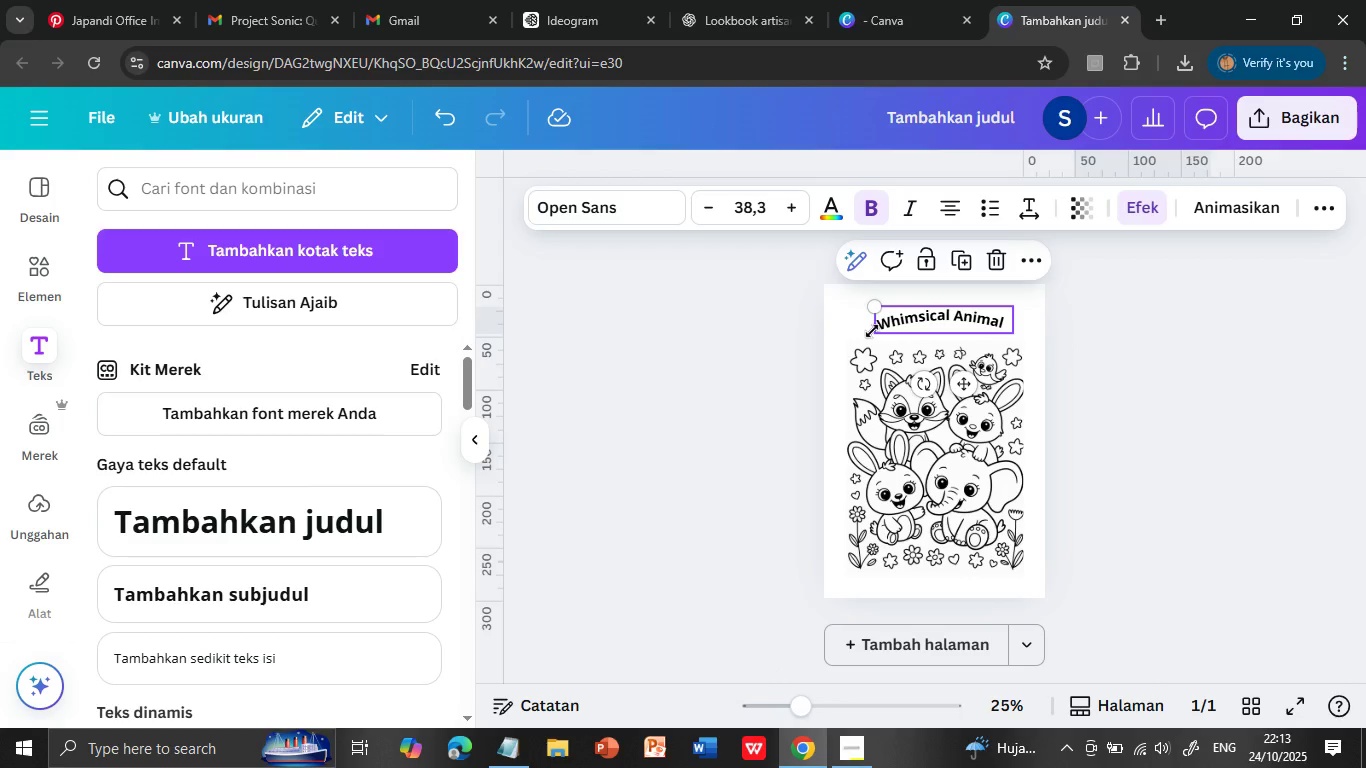 
hold_key(key=X, duration=0.31)
 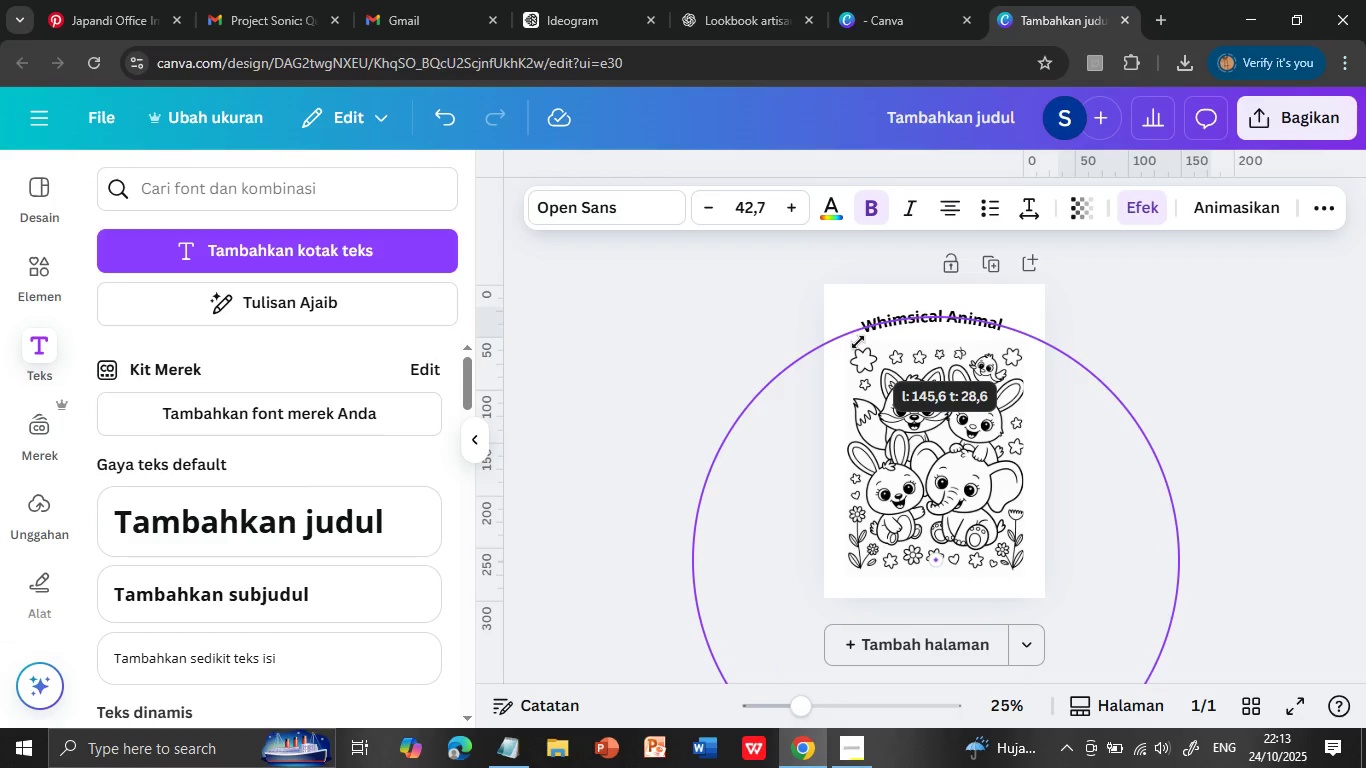 
left_click([1051, 330])
 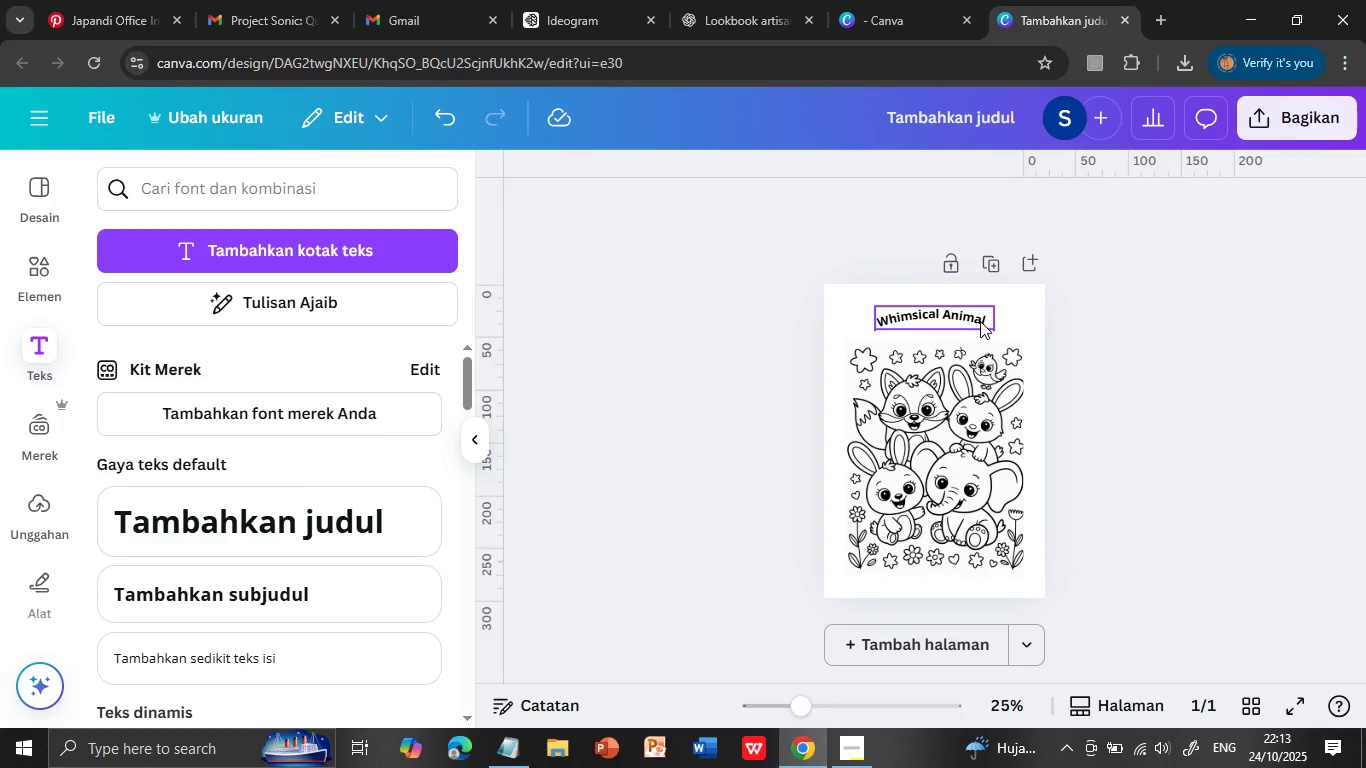 
left_click([980, 321])
 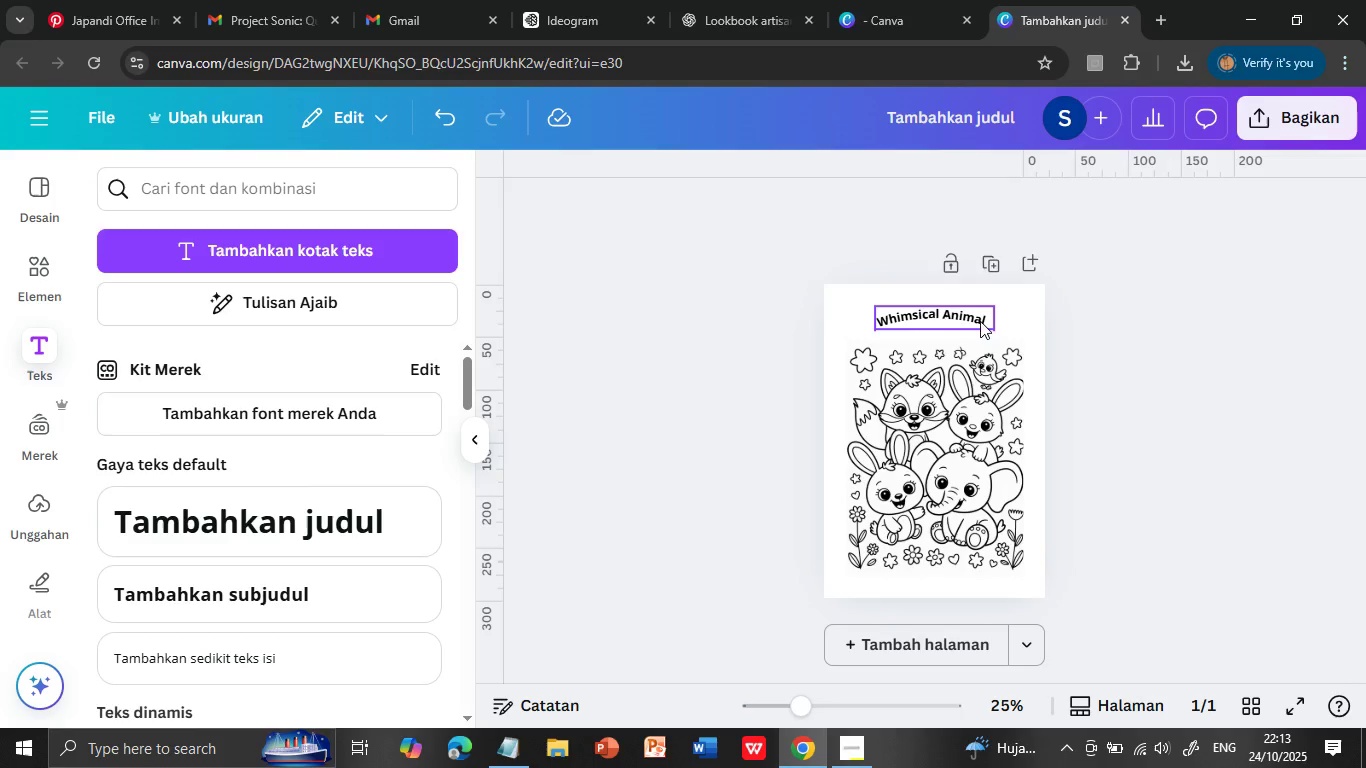 
left_click_drag(start_coordinate=[992, 328], to_coordinate=[1010, 335])
 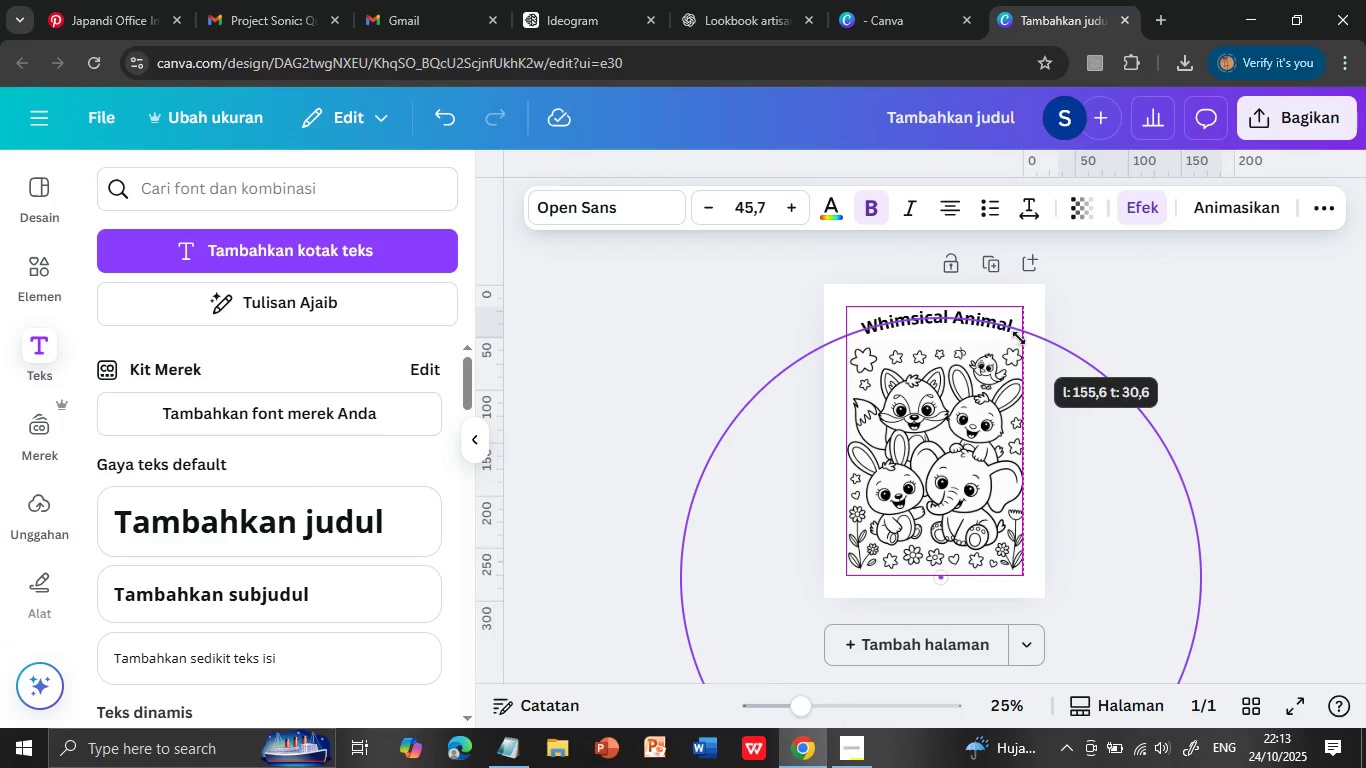 
left_click_drag(start_coordinate=[873, 331], to_coordinate=[858, 342])
 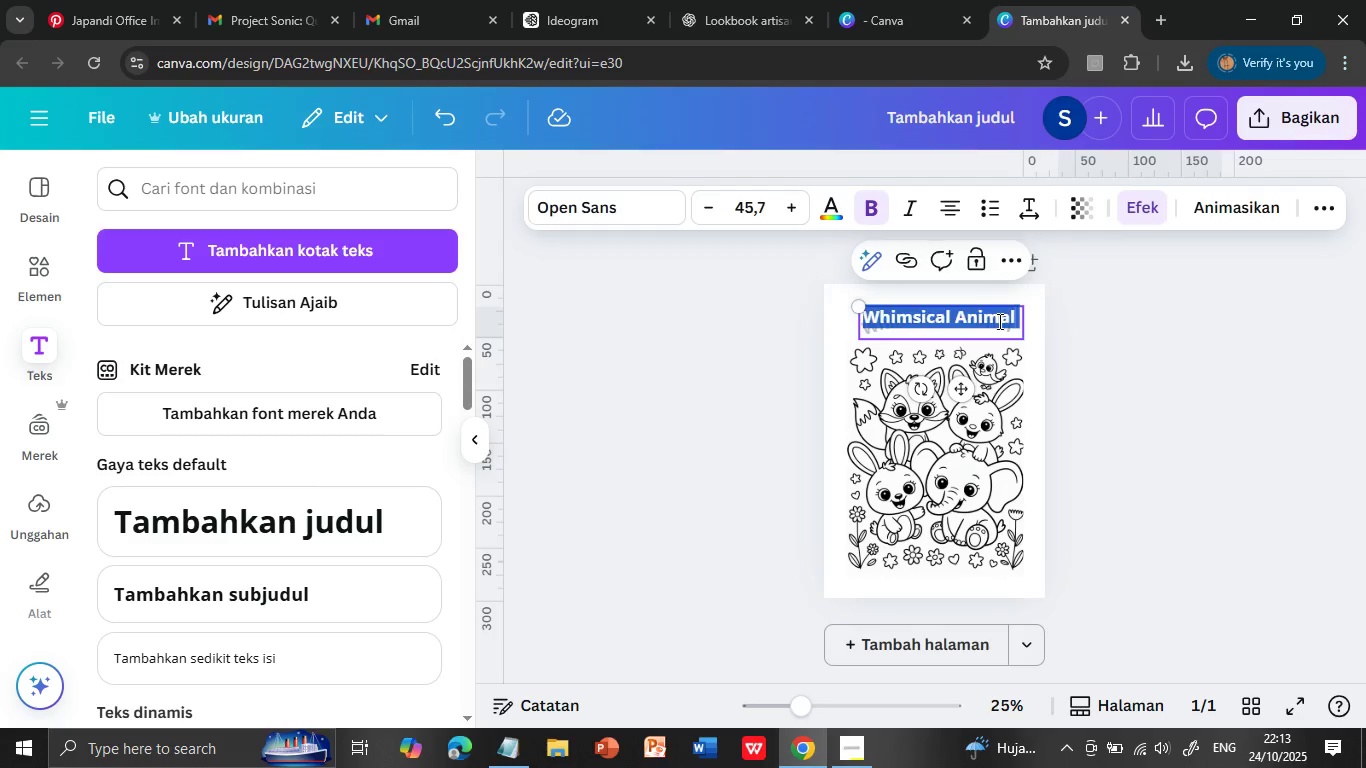 
left_click_drag(start_coordinate=[1009, 332], to_coordinate=[1020, 339])
 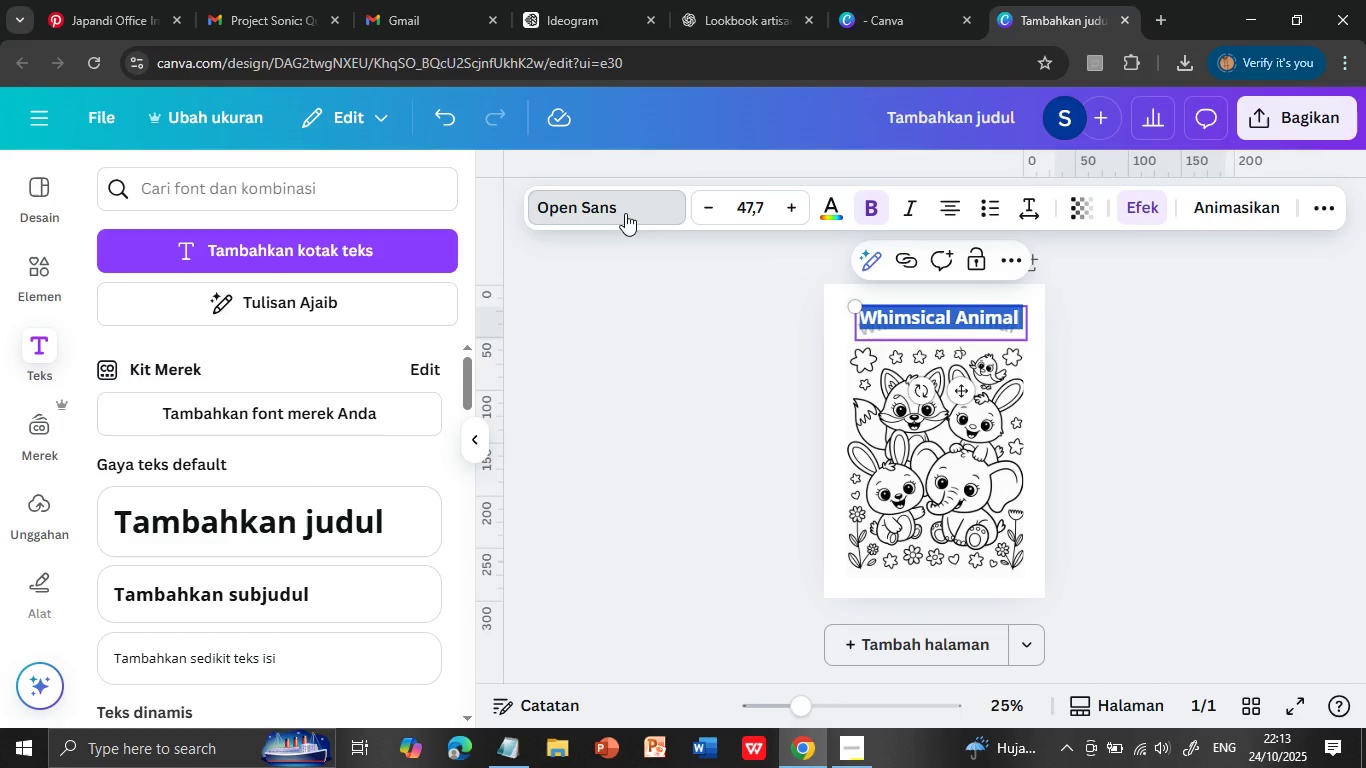 
double_click([998, 321])
 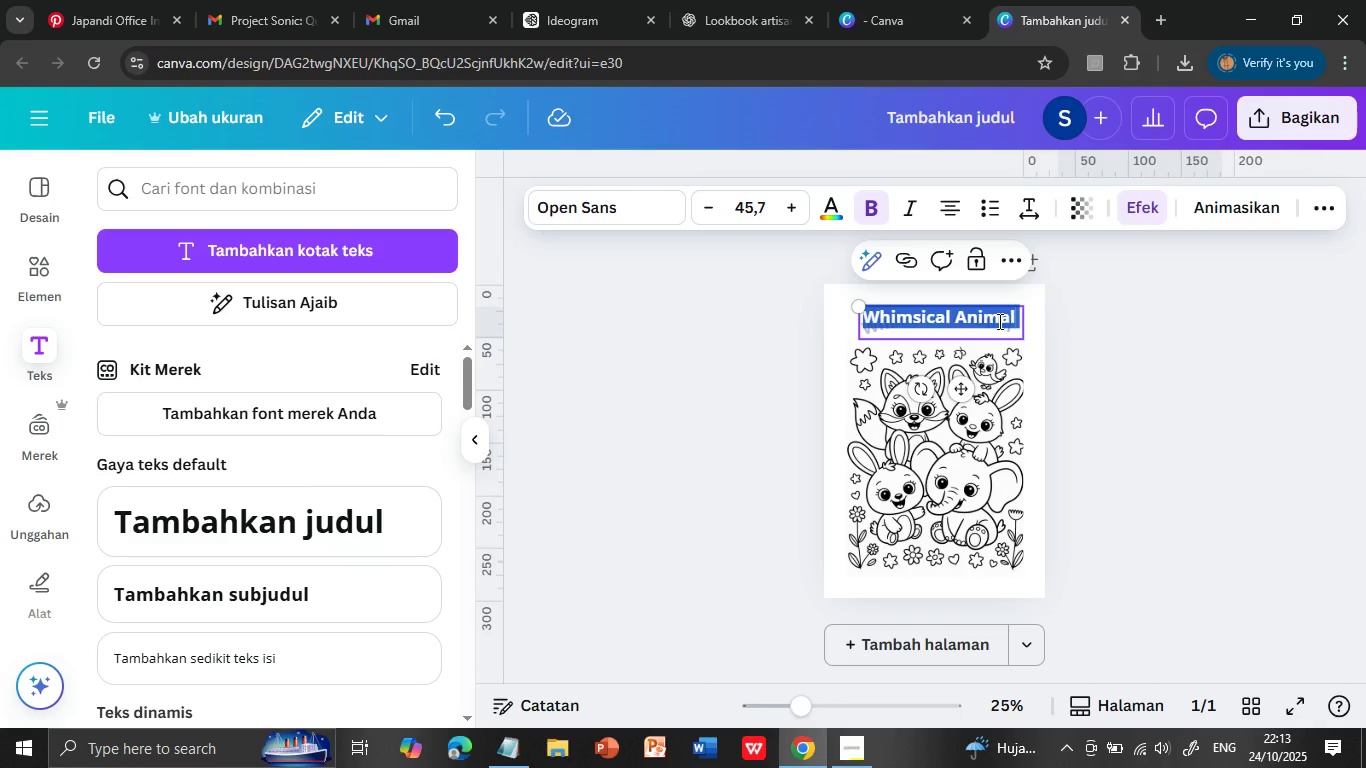 
triple_click([998, 321])
 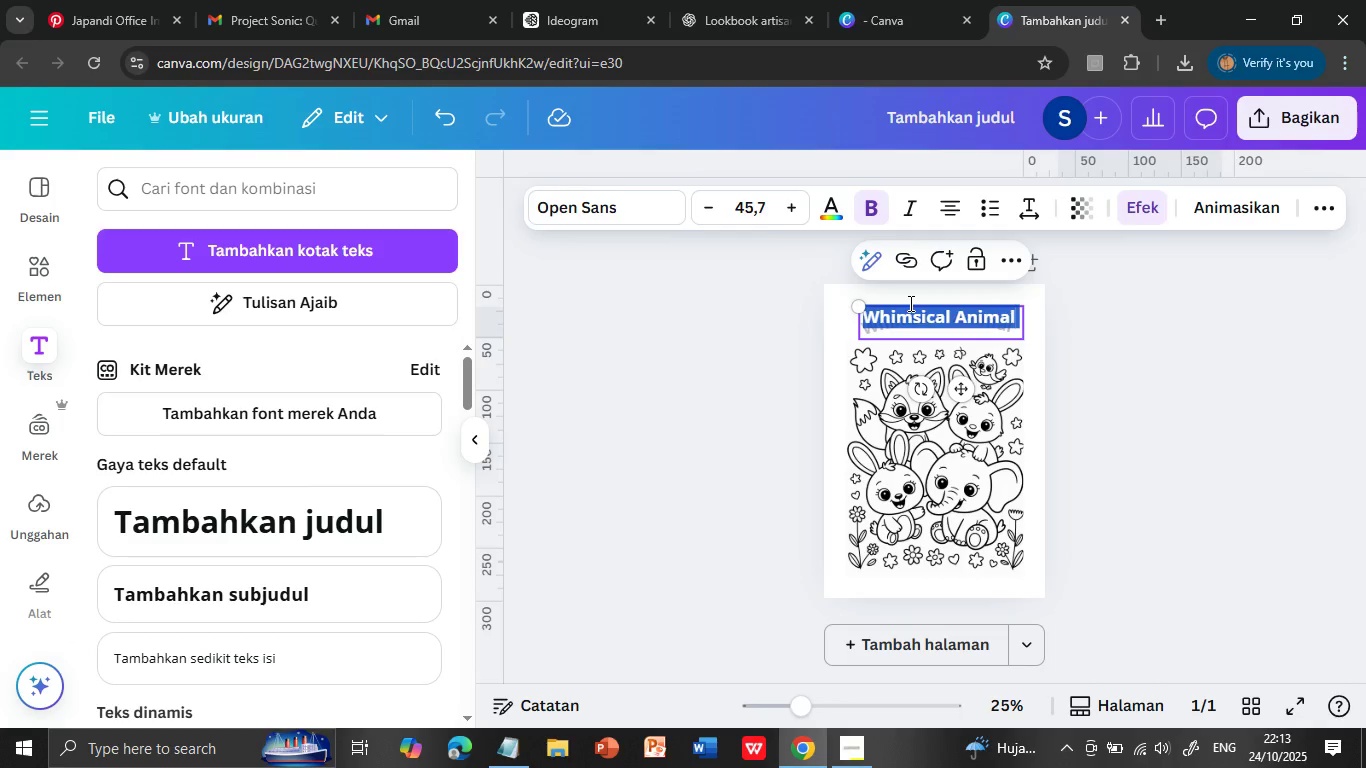 
left_click([800, 211])
 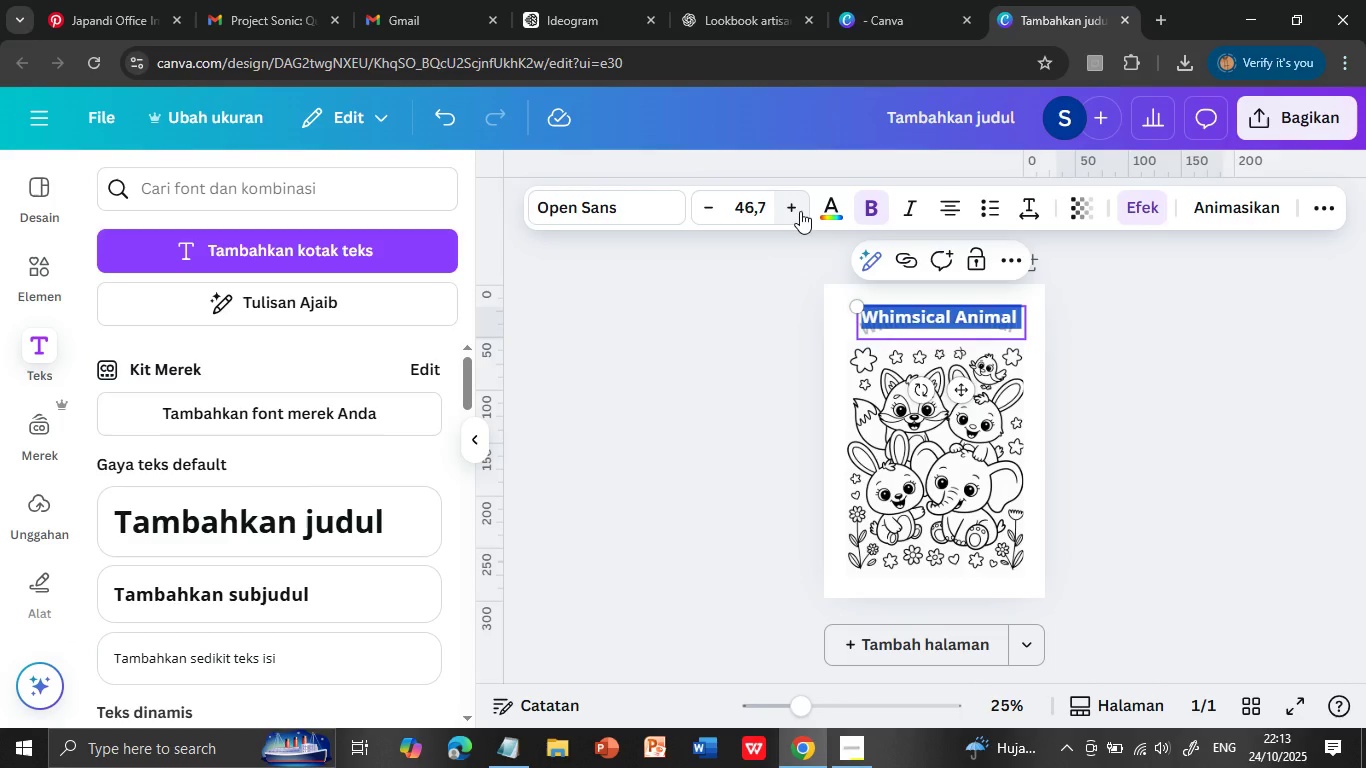 
left_click([800, 211])
 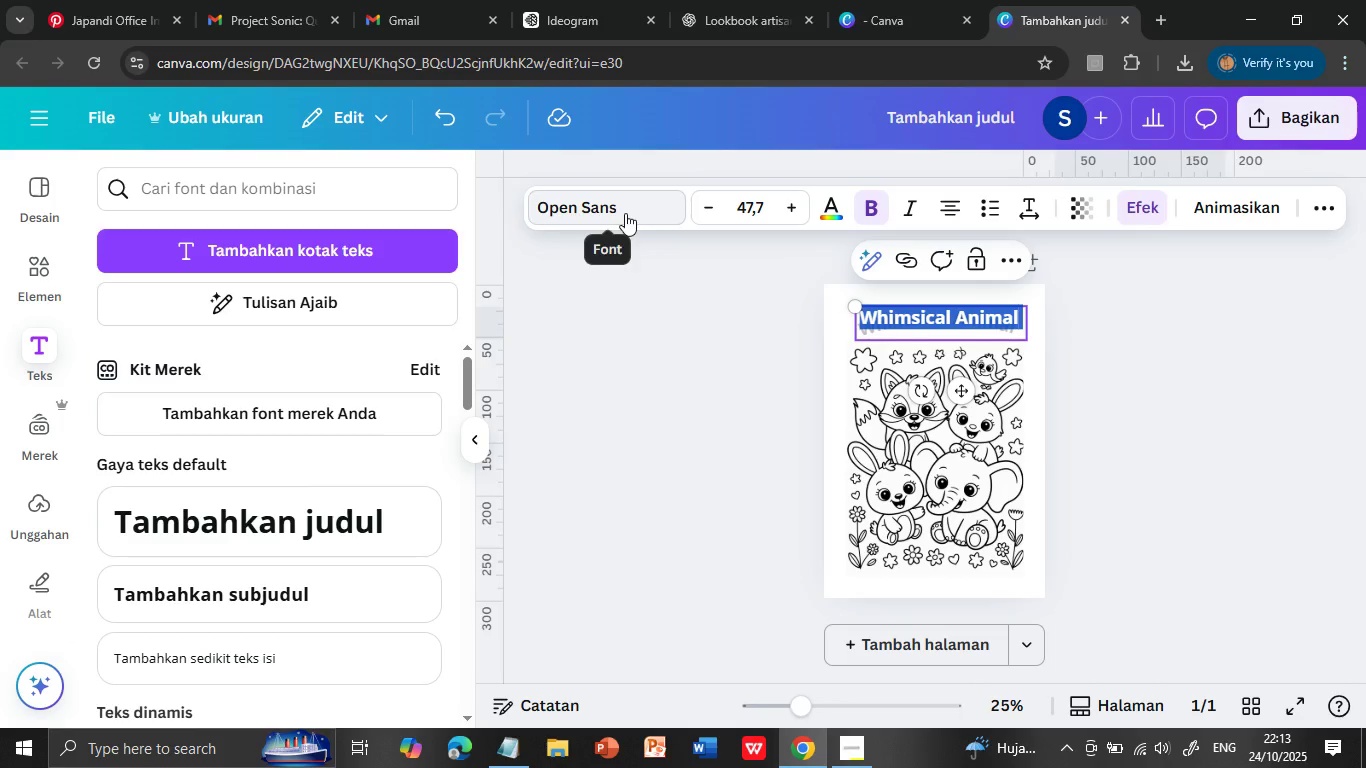 
left_click([625, 213])
 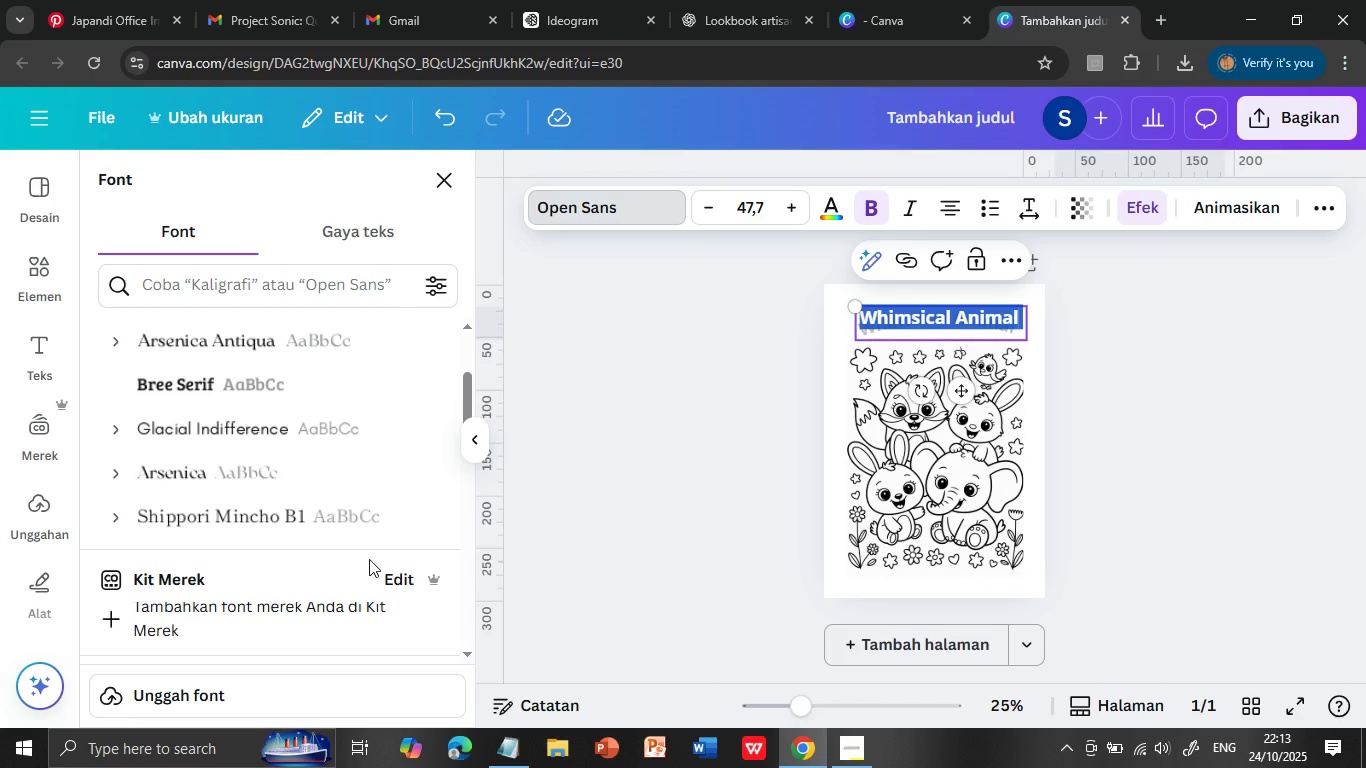 
scroll: coordinate [283, 537], scroll_direction: down, amount: 5.0
 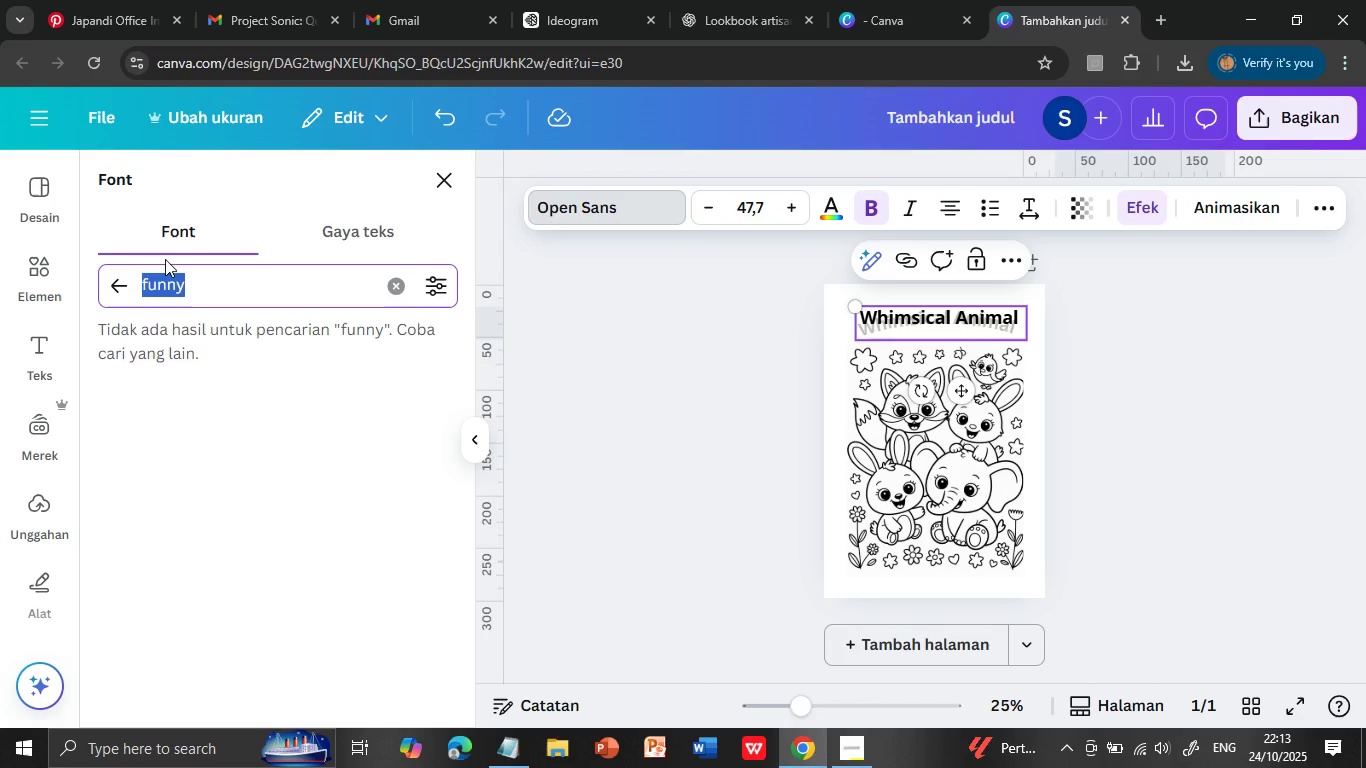 
left_click([219, 296])
 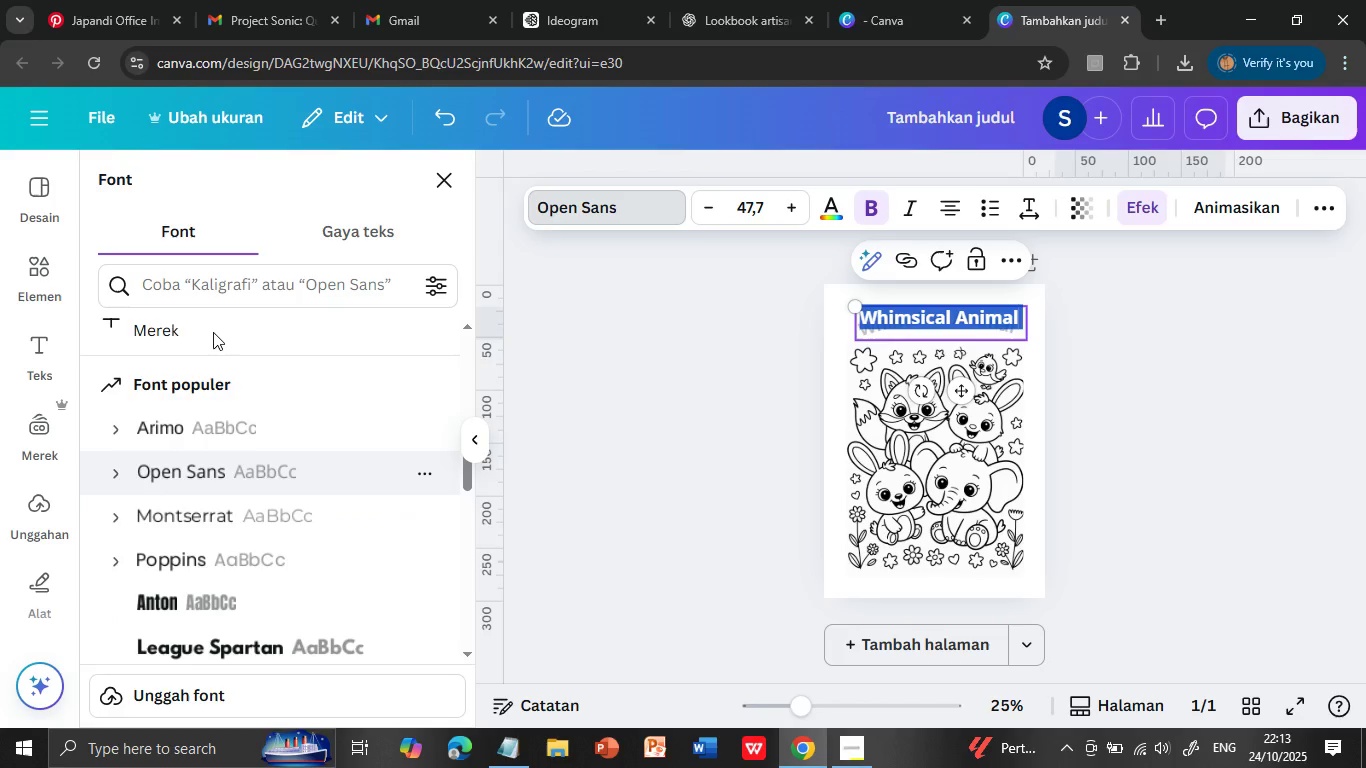 
hold_key(key=F, duration=0.5)
 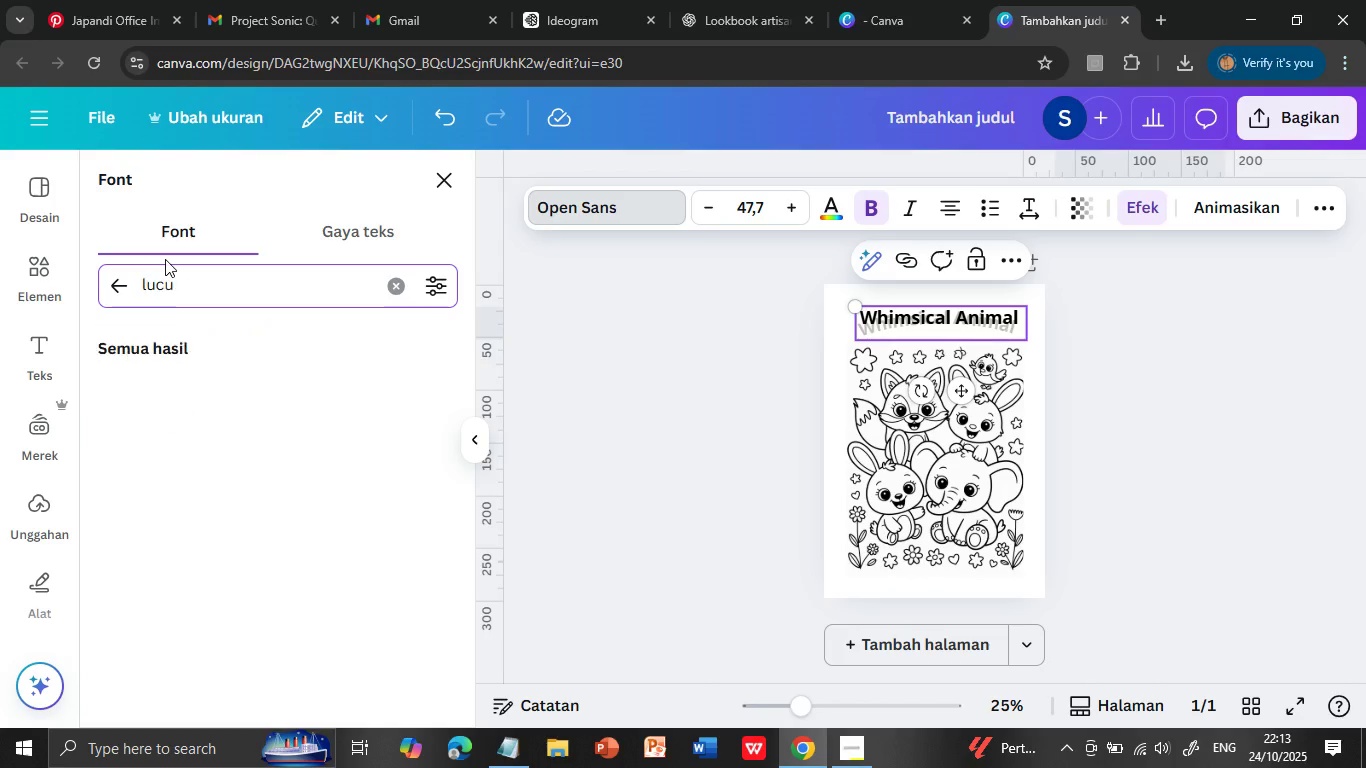 
hold_key(key=U, duration=0.4)
 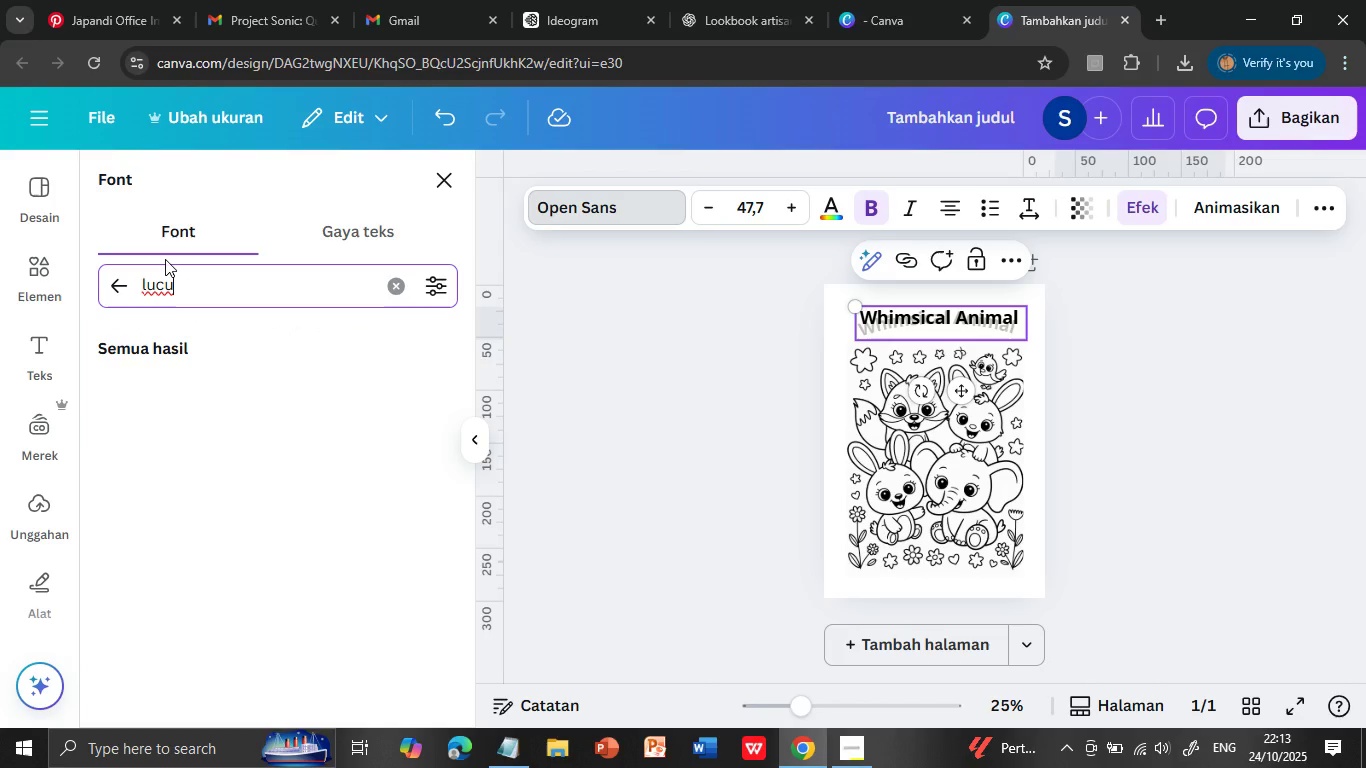 
hold_key(key=N, duration=0.37)
 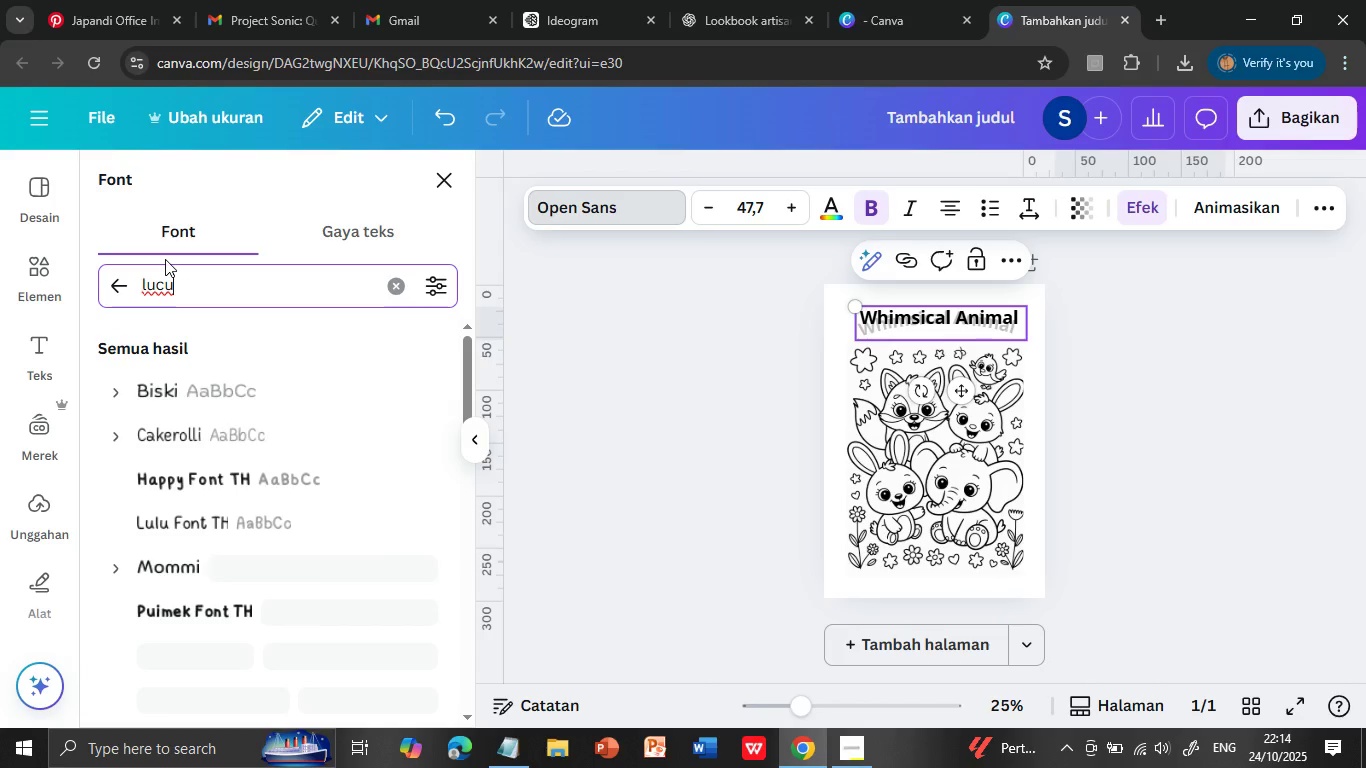 
key(Y)
 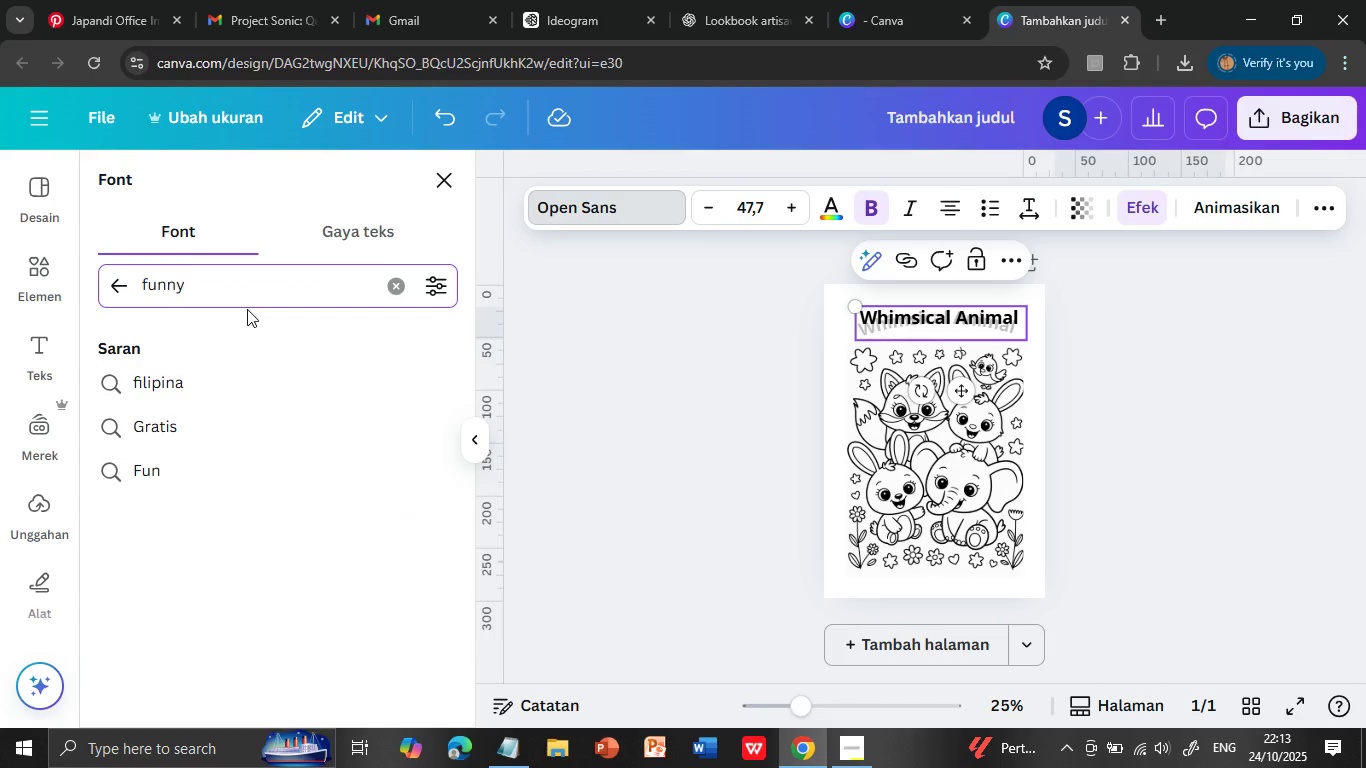 
left_click_drag(start_coordinate=[222, 286], to_coordinate=[142, 271])
 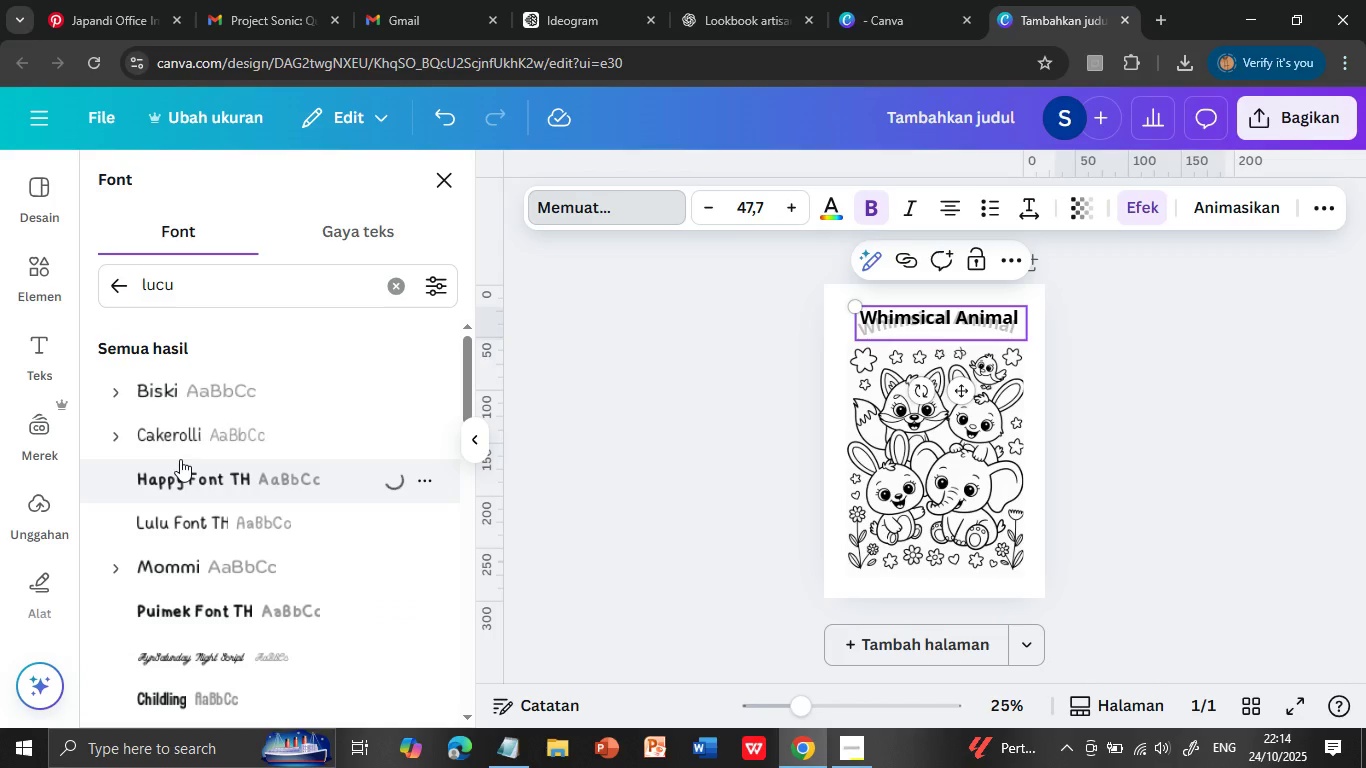 
type(uluc)
 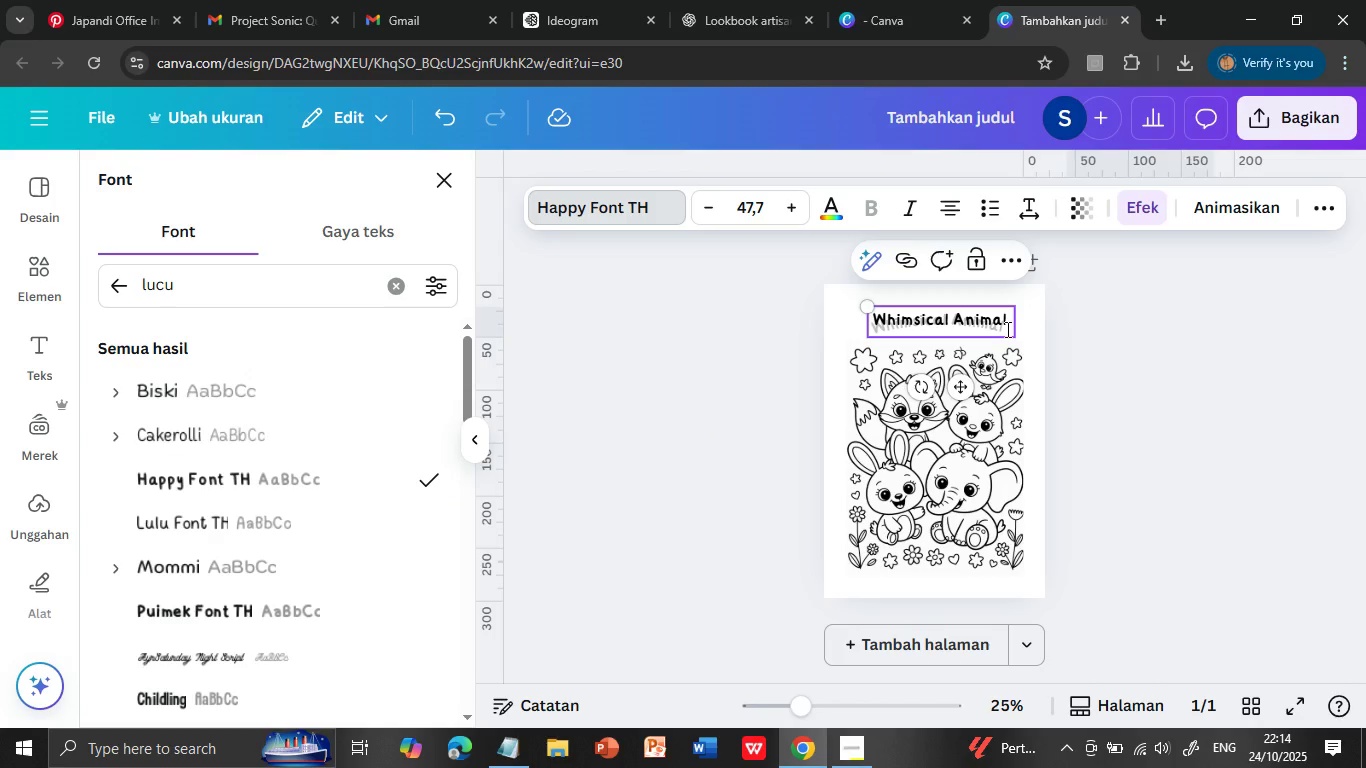 
left_click([169, 479])
 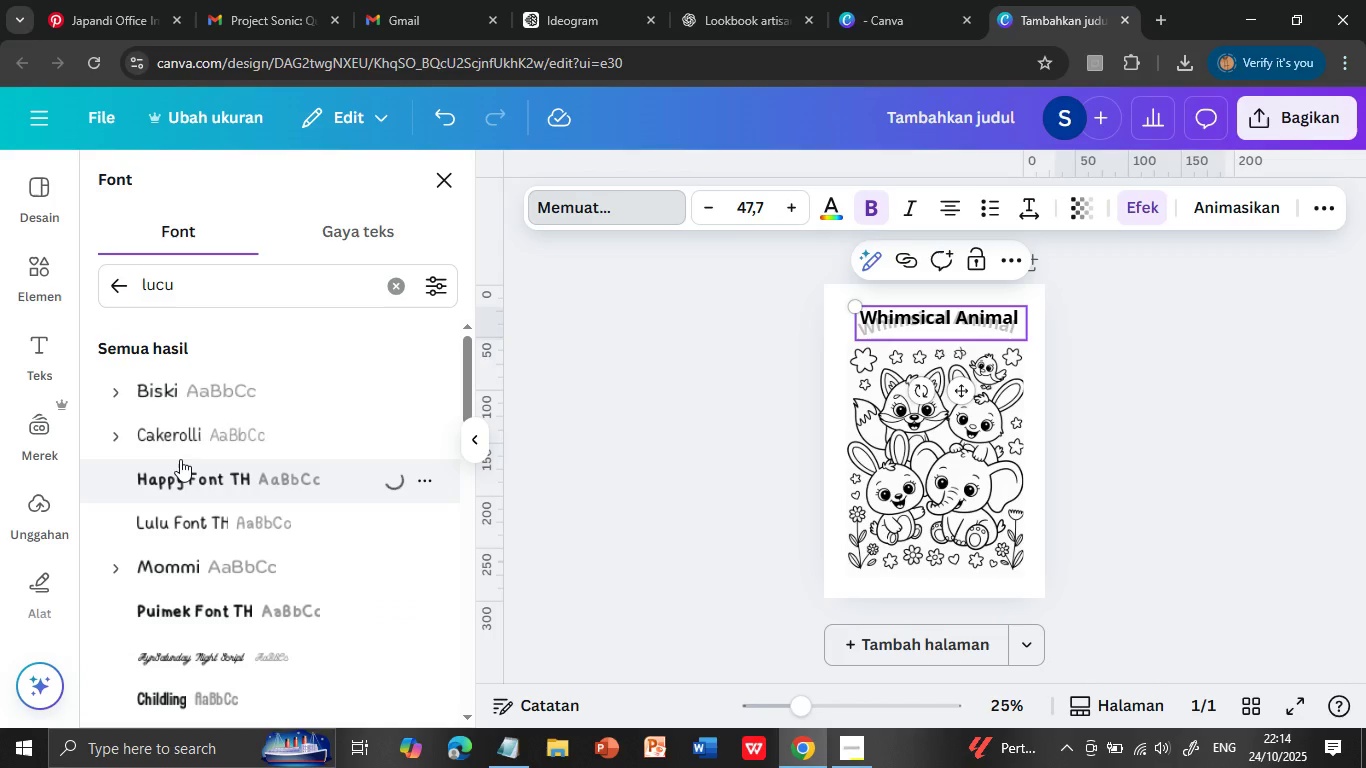 
wait(9.08)
 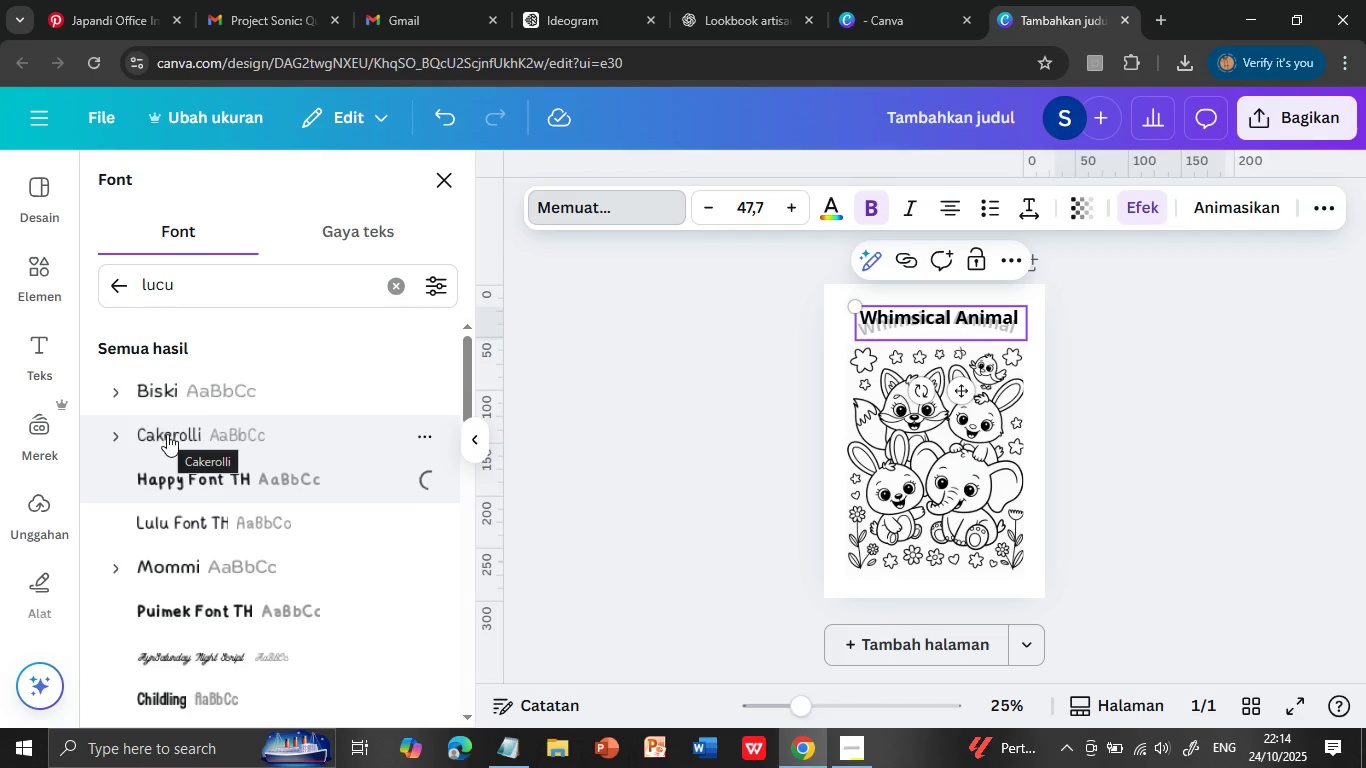 
left_click([992, 320])
 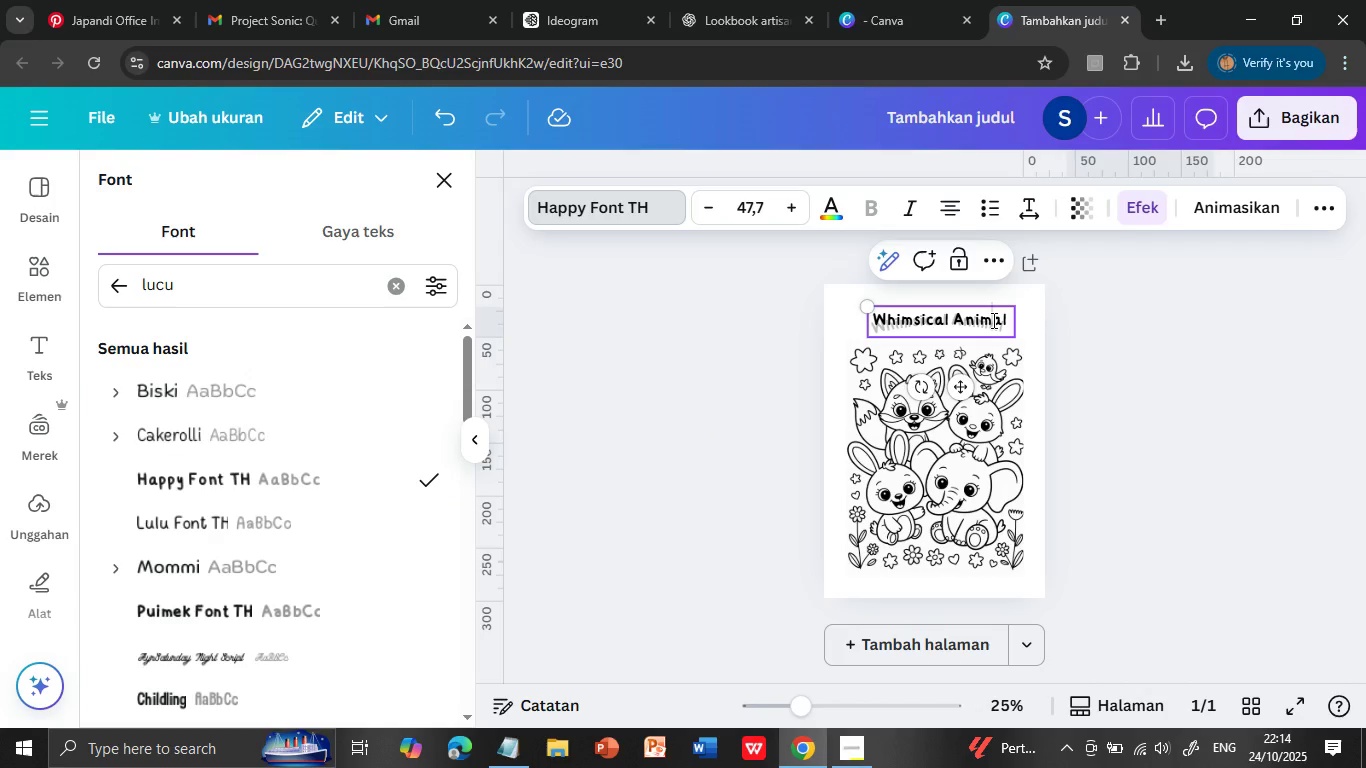 
left_click([1075, 342])
 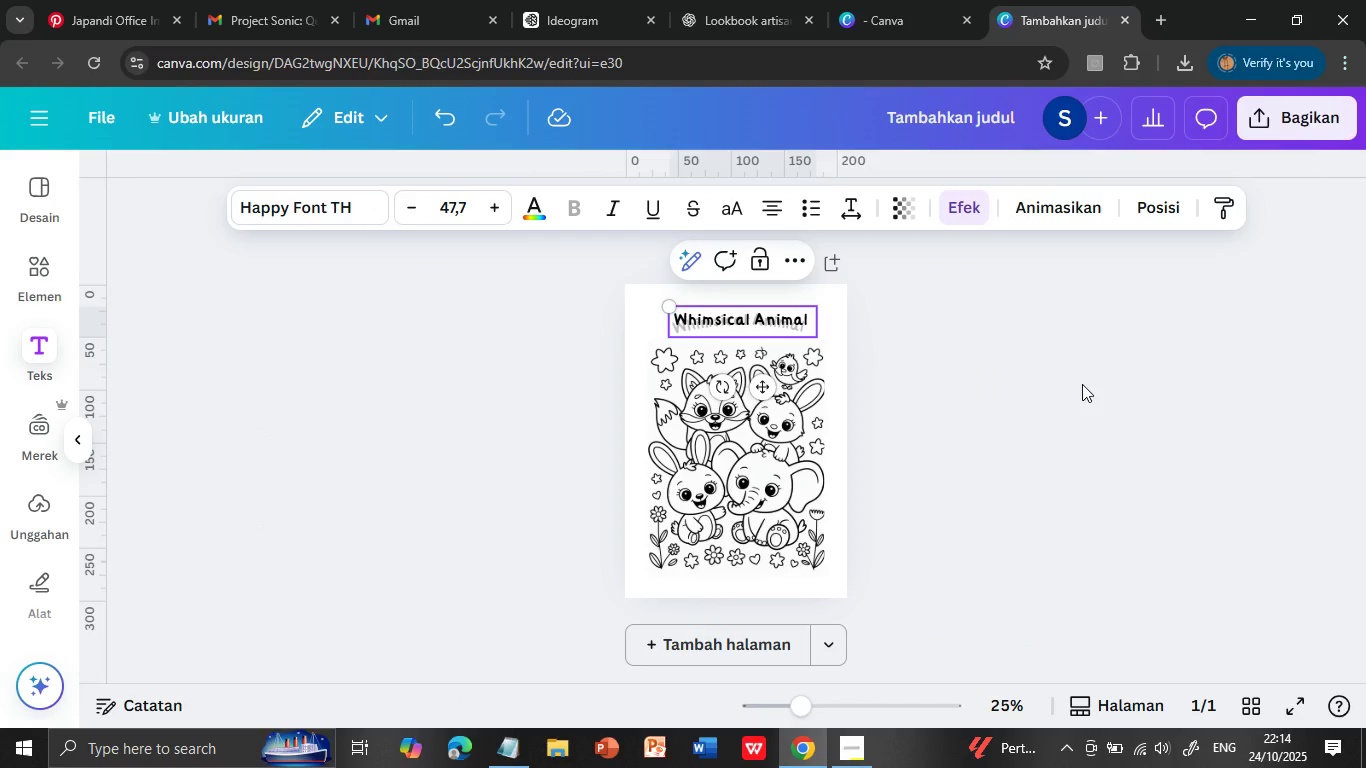 
left_click([1091, 420])
 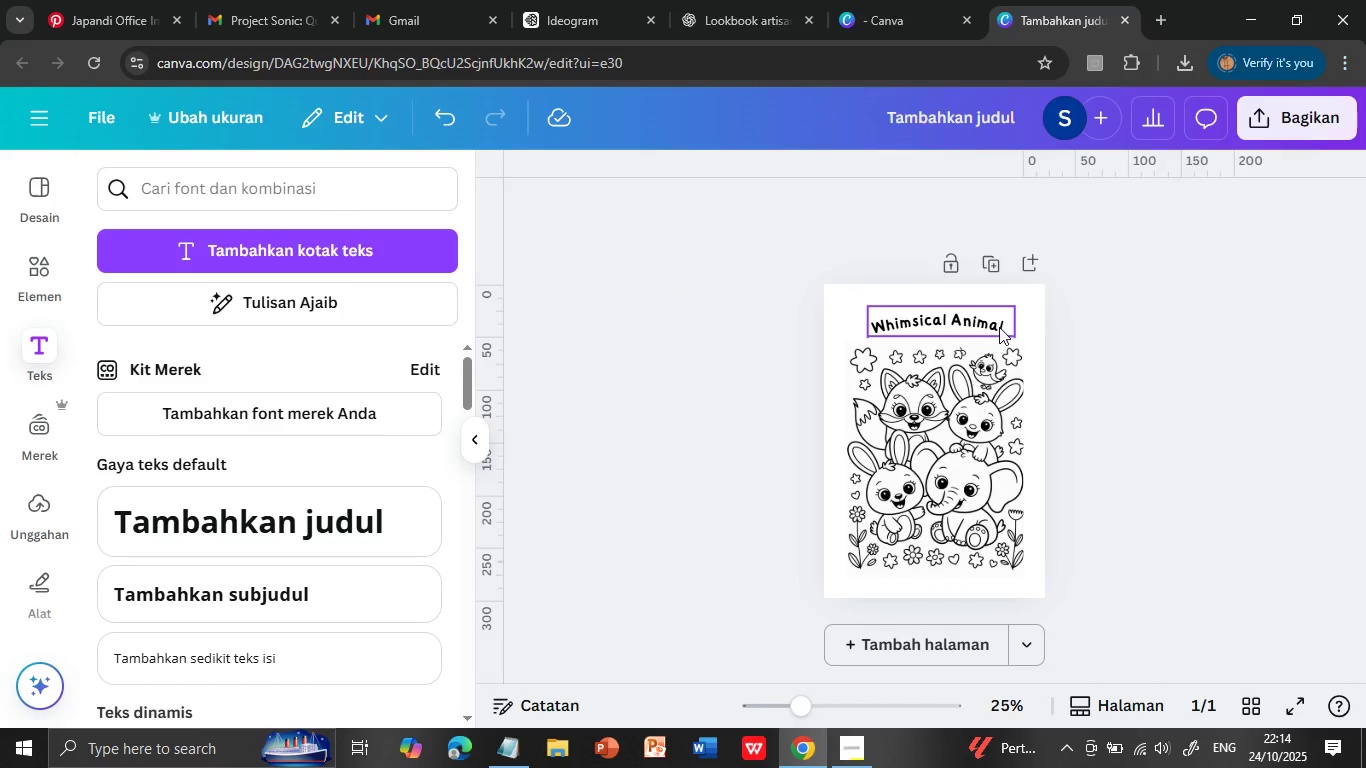 
double_click([999, 327])
 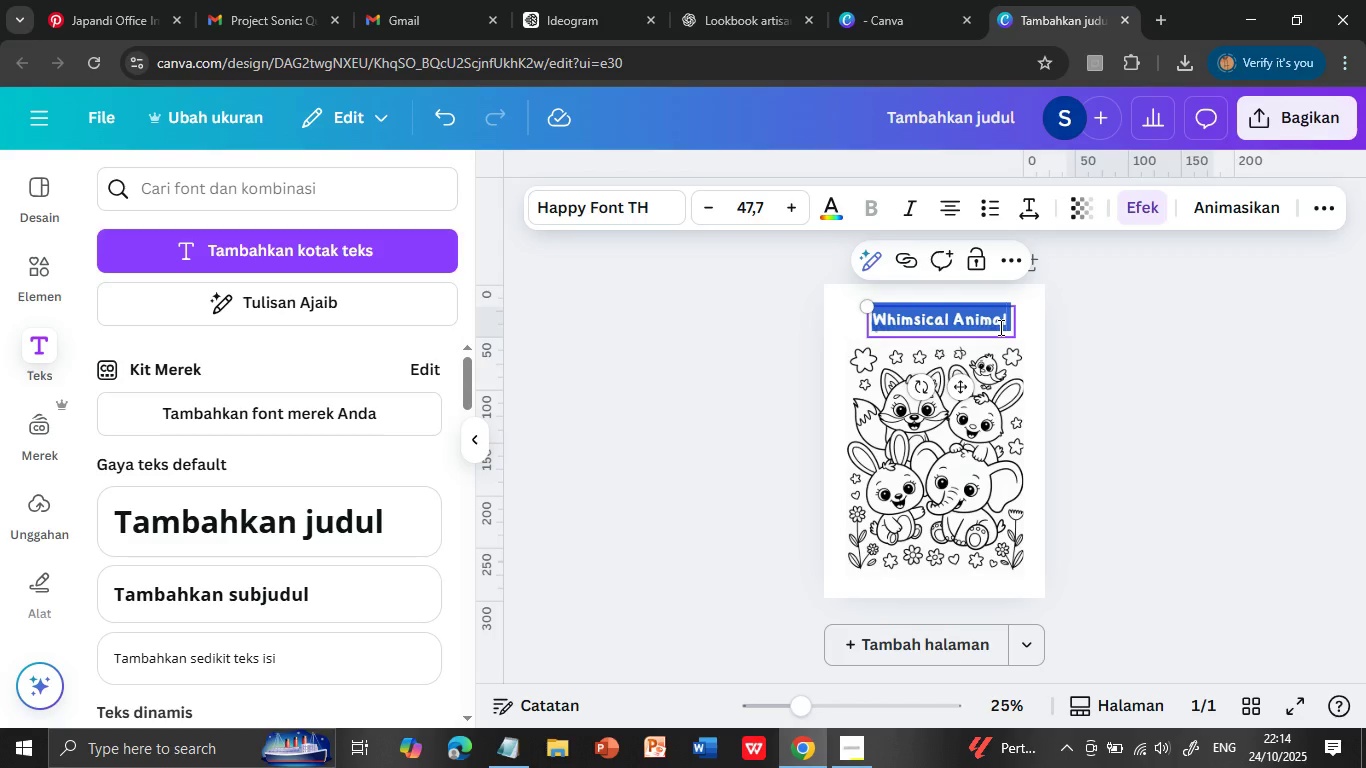 
triple_click([999, 327])
 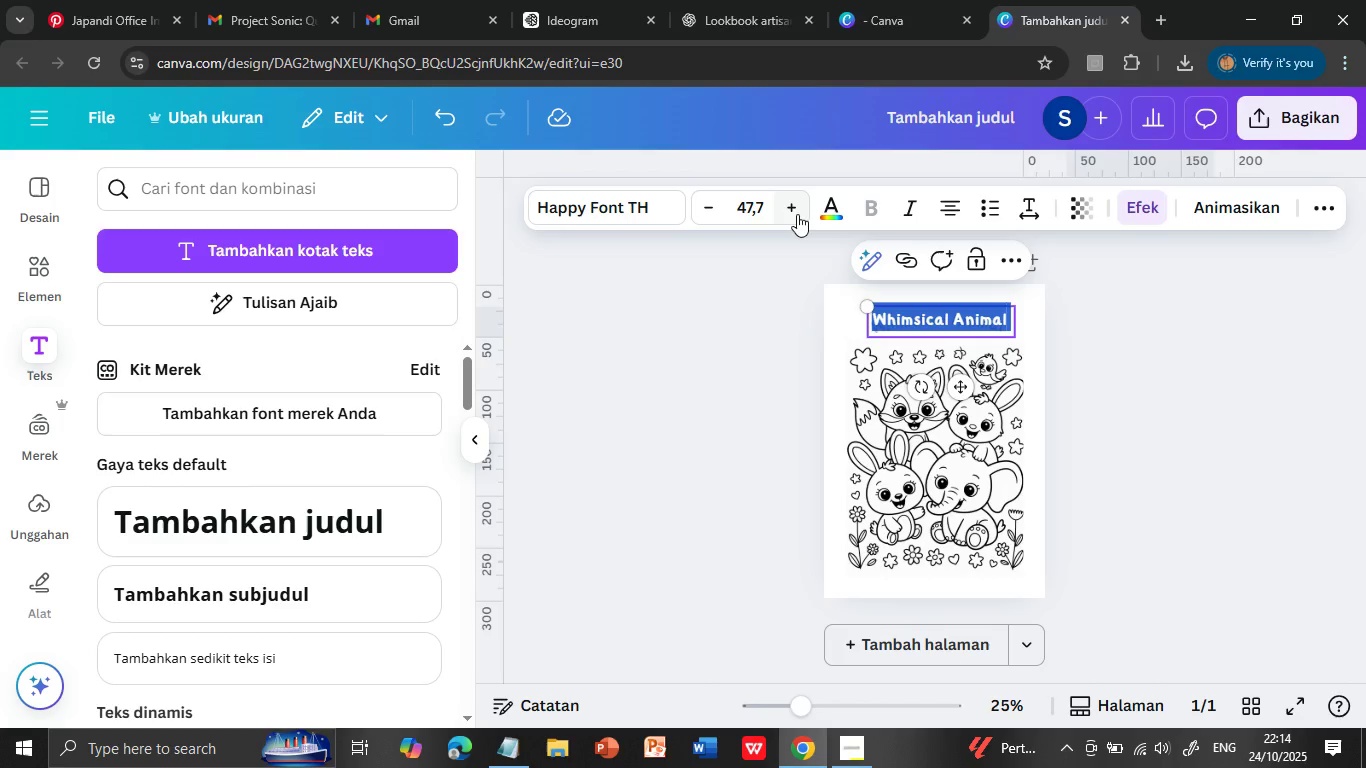 
left_click([790, 208])
 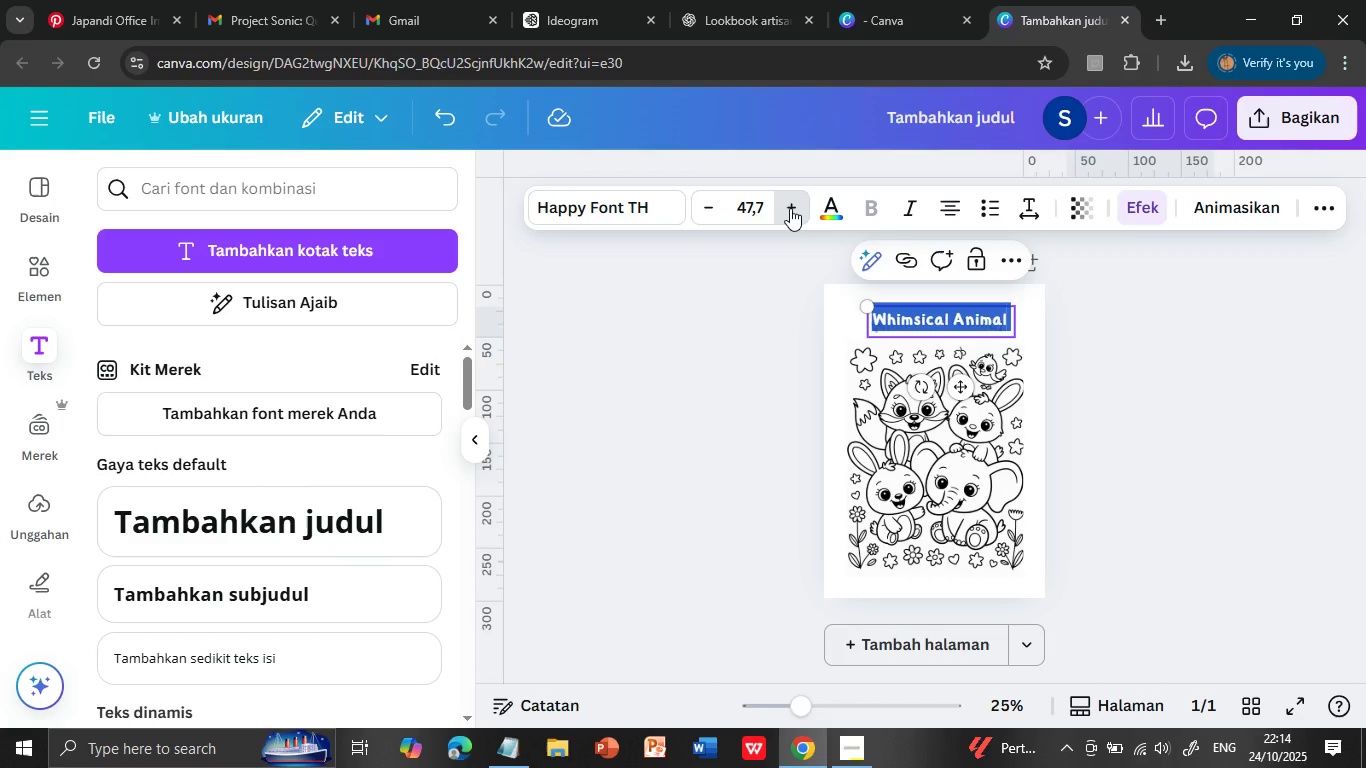 
double_click([790, 208])
 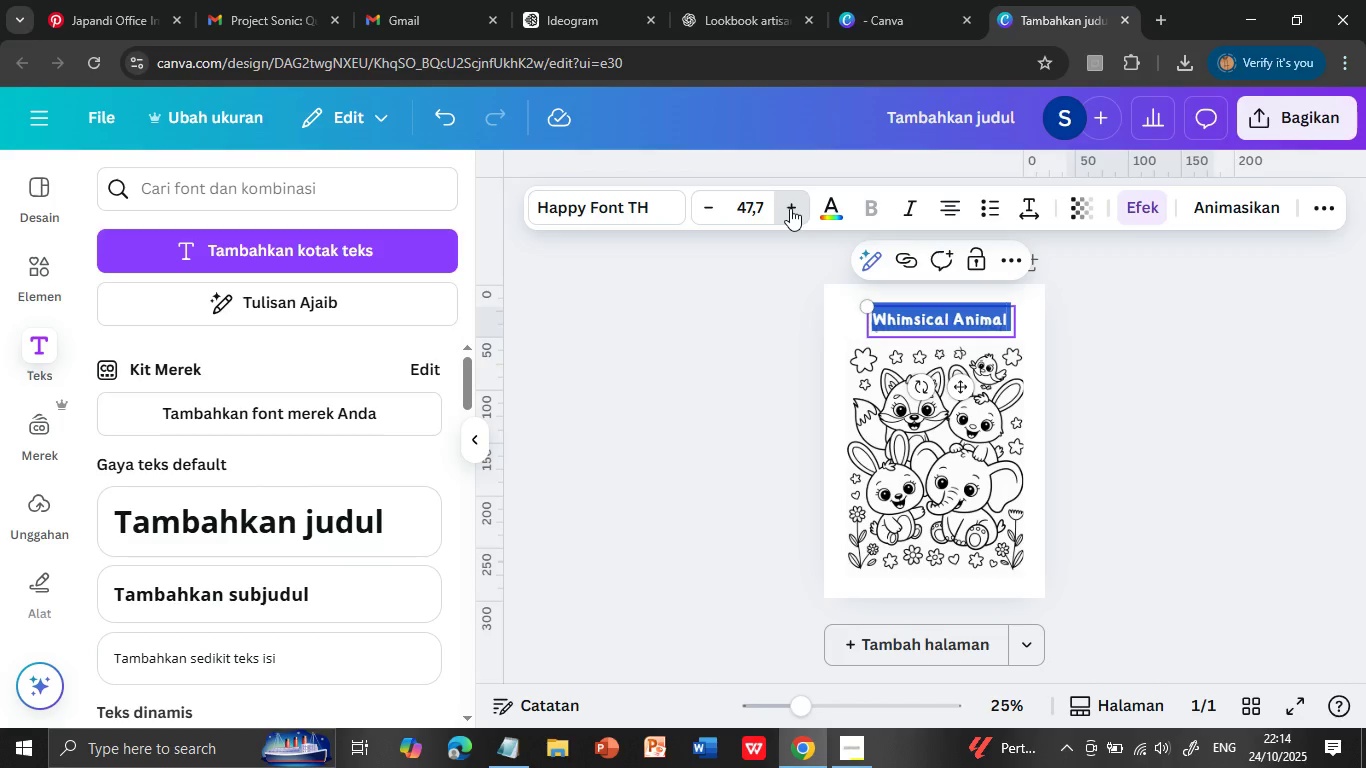 
triple_click([790, 208])
 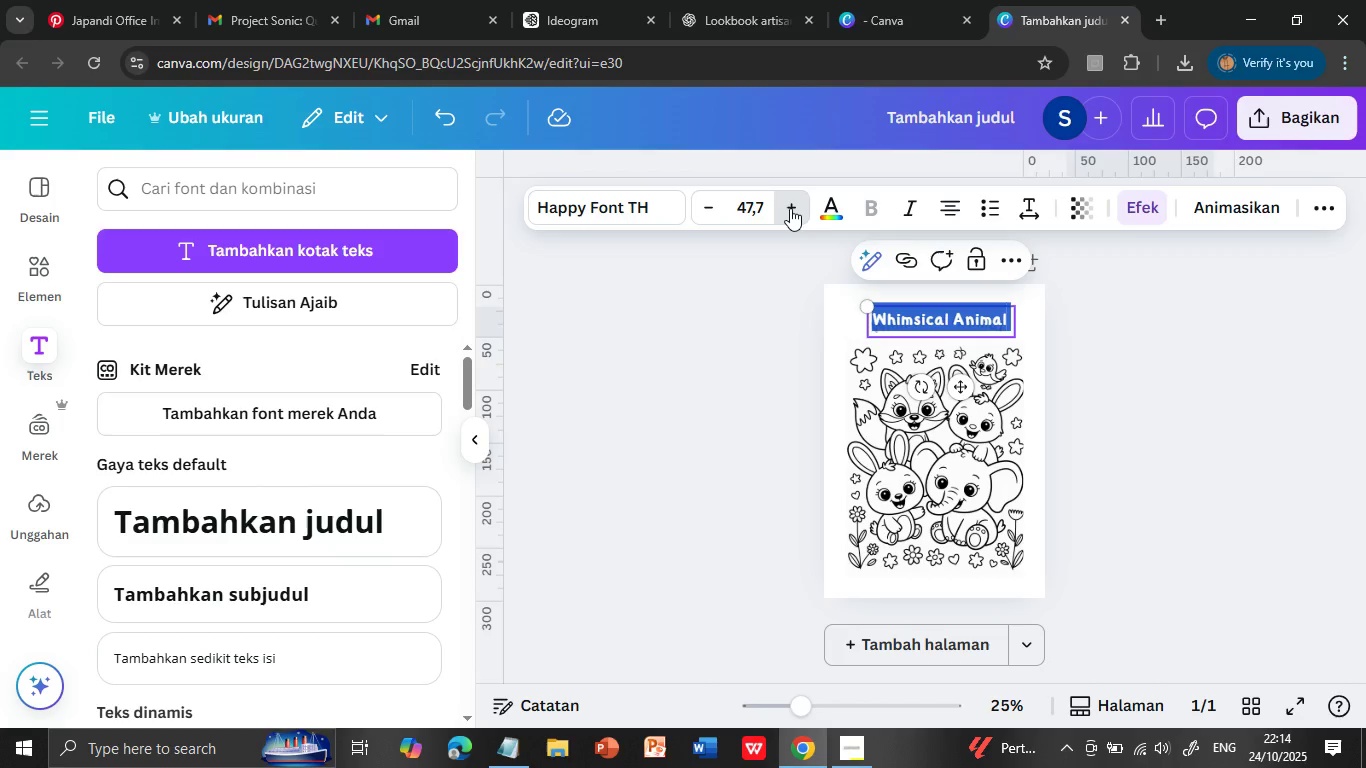 
triple_click([790, 208])
 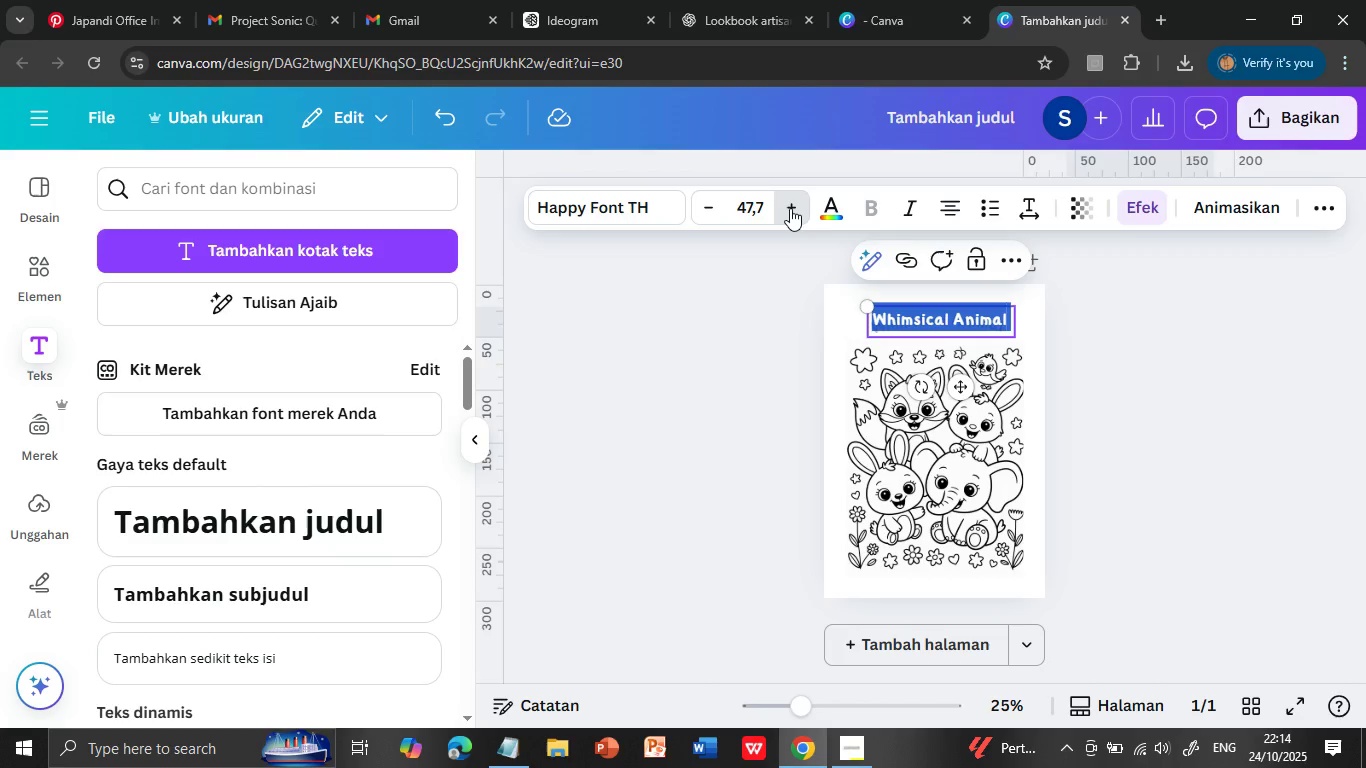 
triple_click([790, 208])
 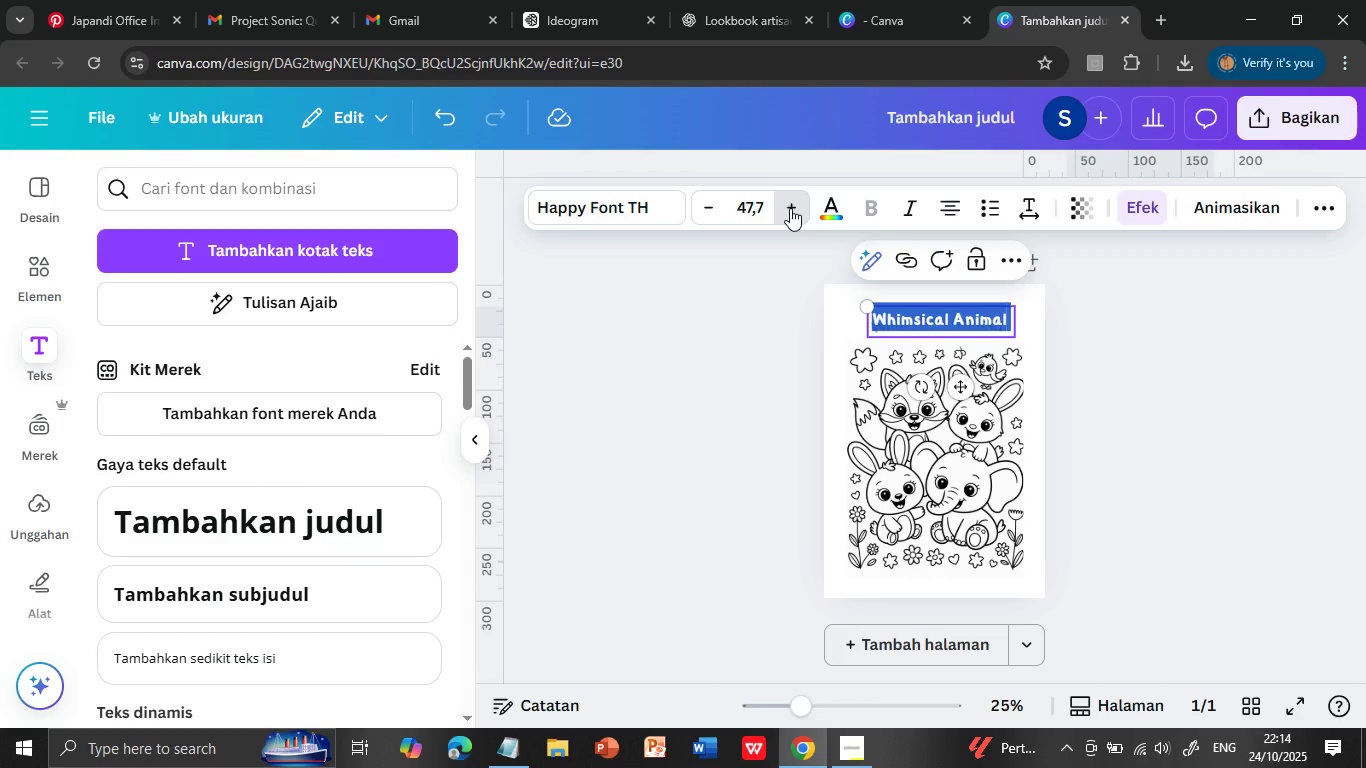 
triple_click([790, 208])
 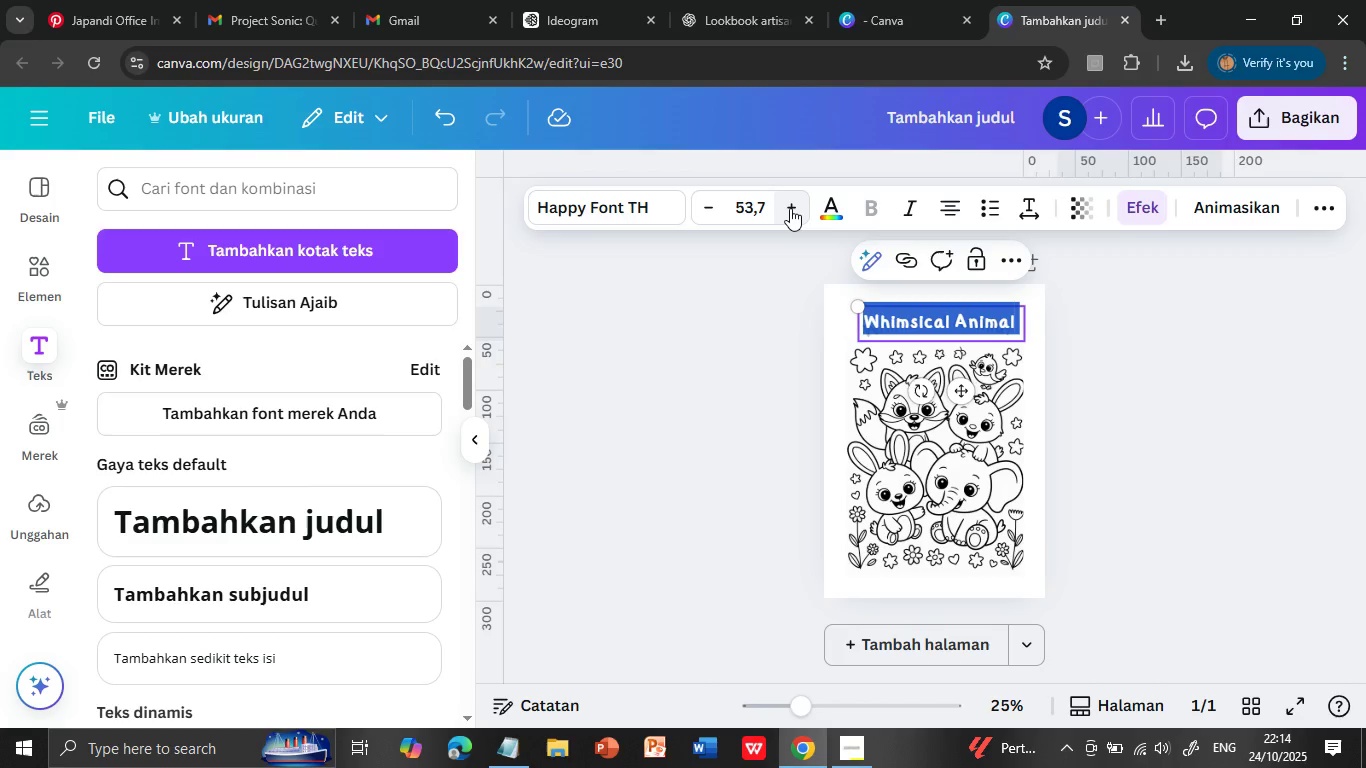 
triple_click([790, 208])
 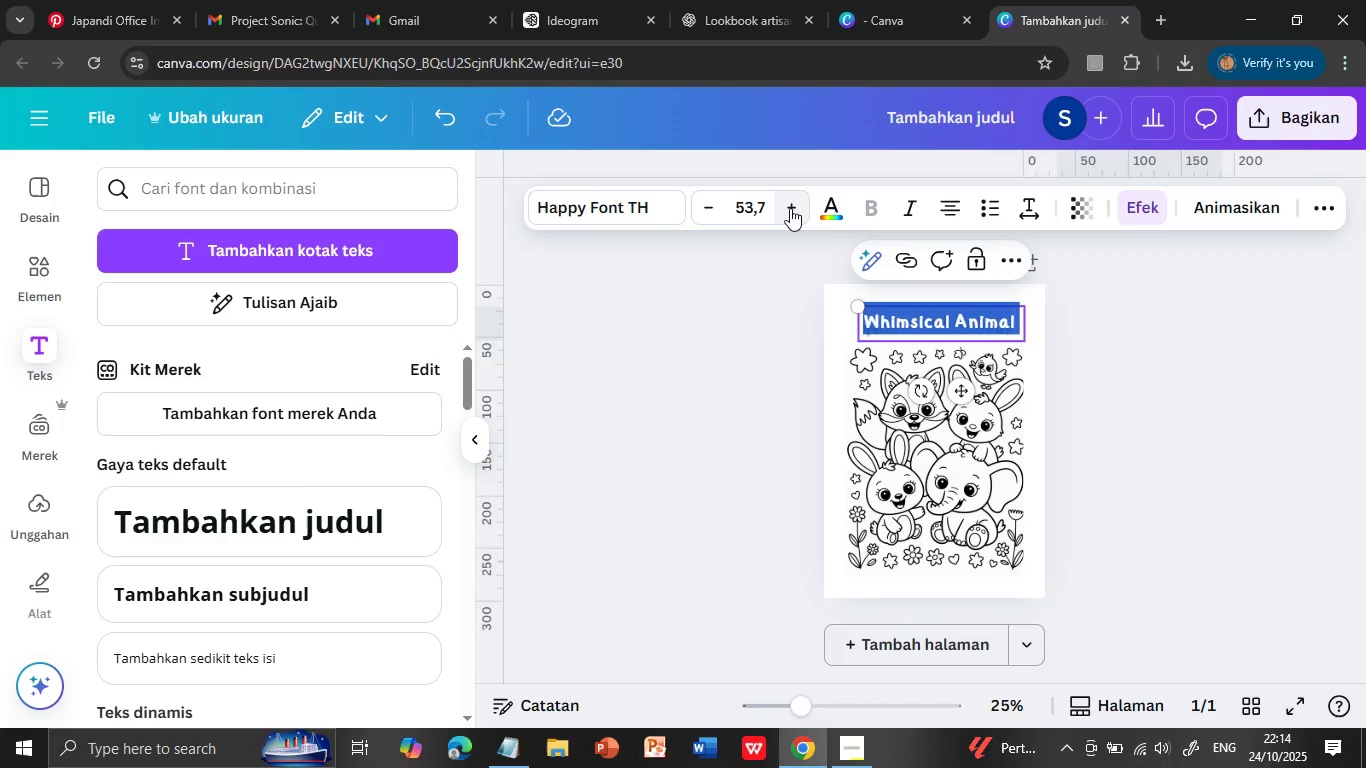 
left_click([1132, 417])
 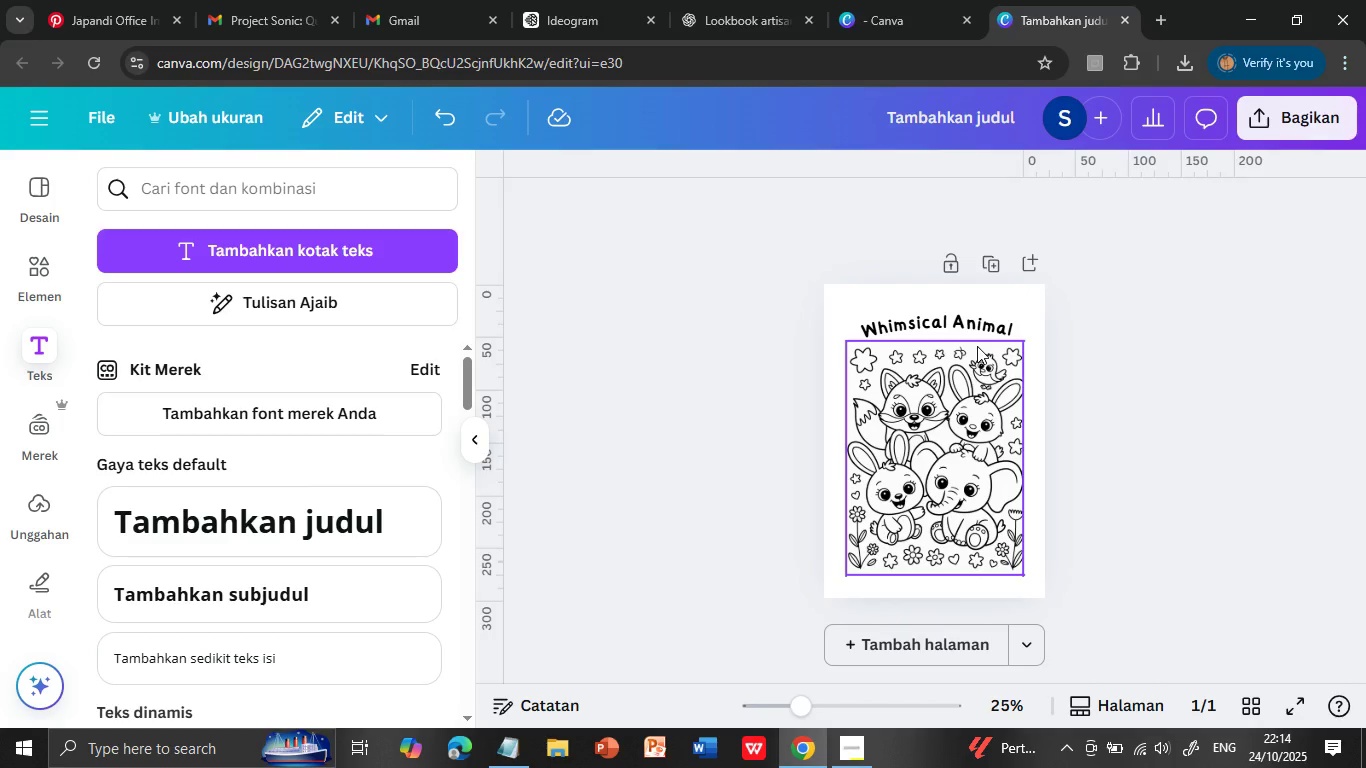 
double_click([973, 324])
 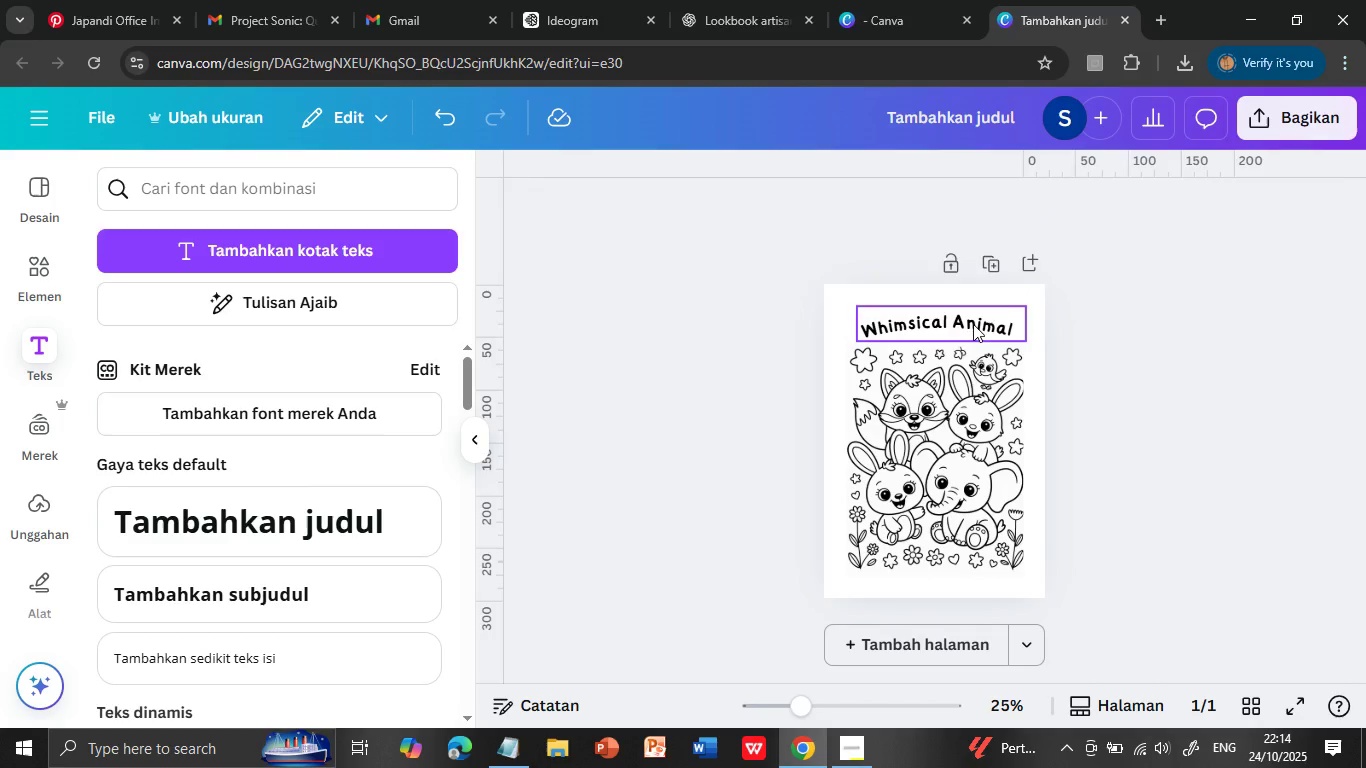 
triple_click([973, 324])
 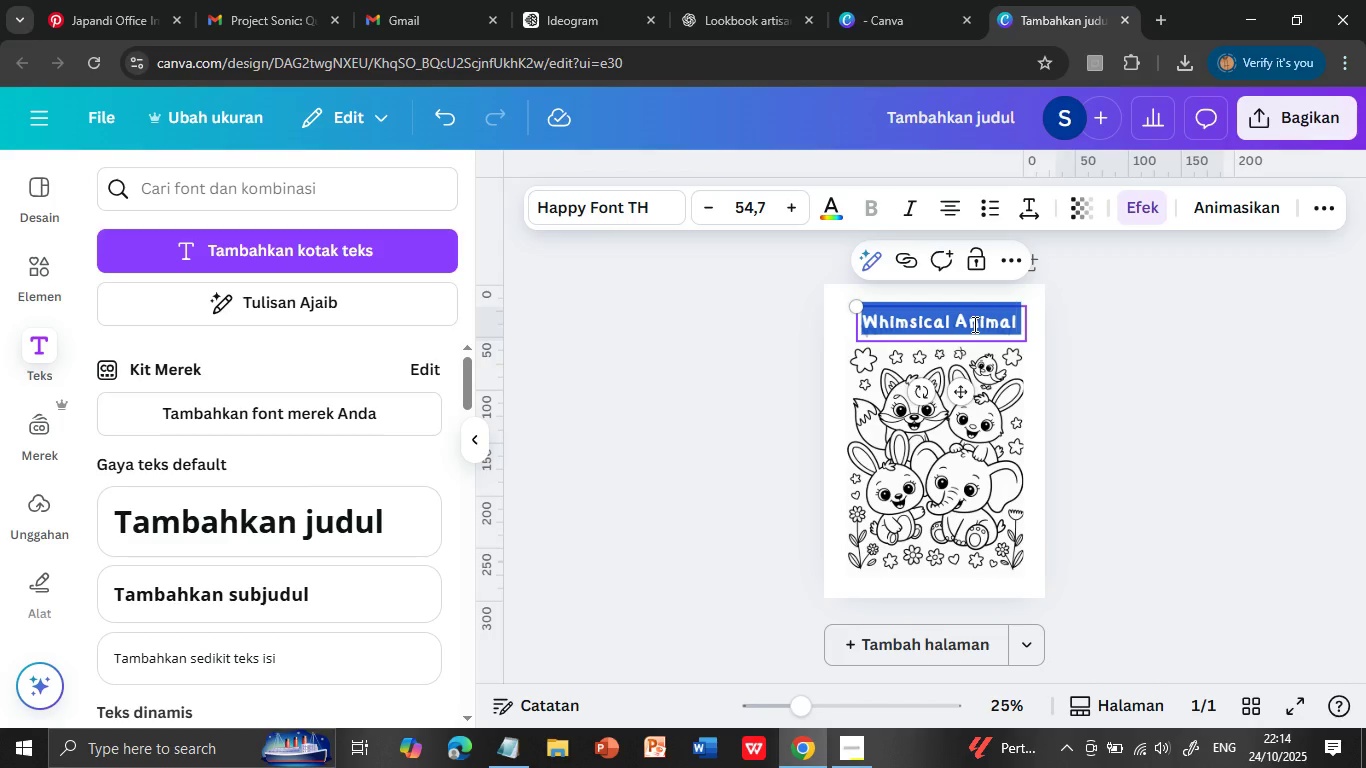 
left_click([790, 211])
 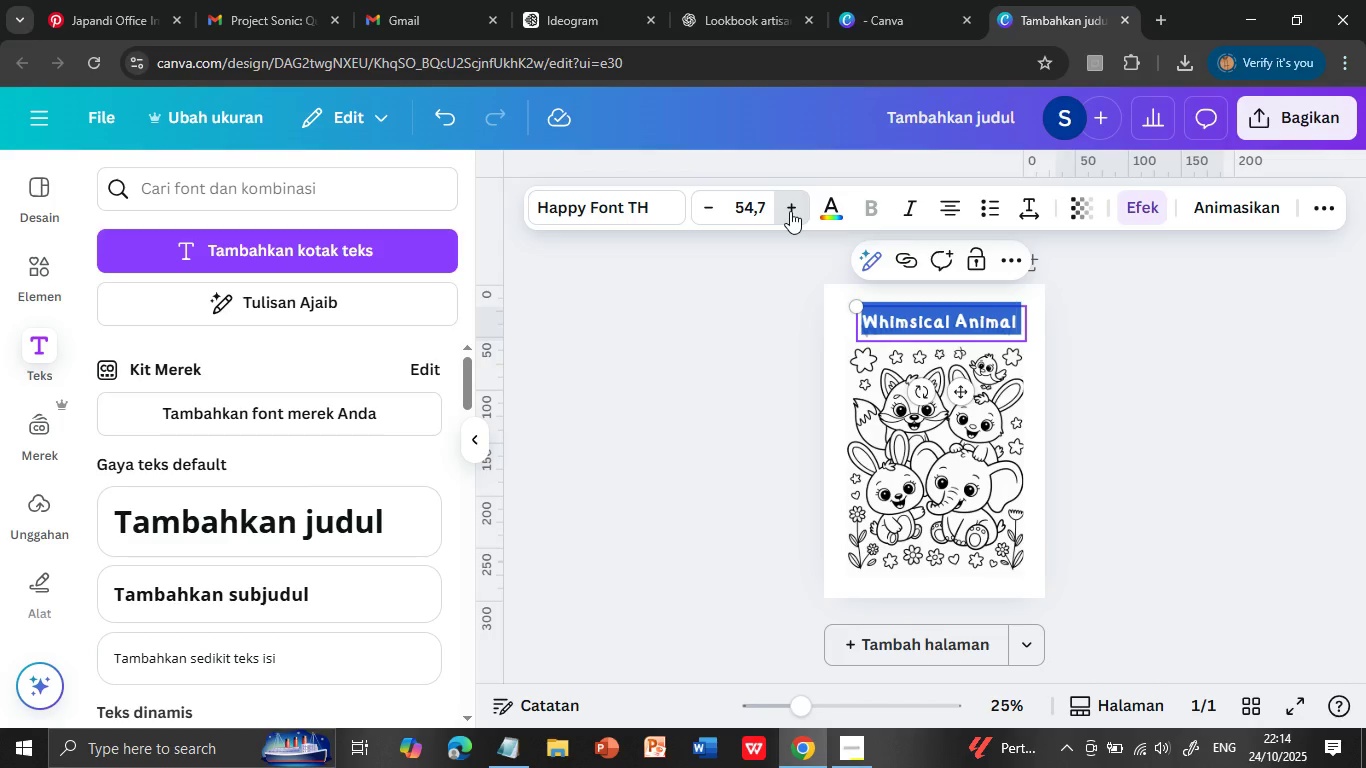 
double_click([790, 211])
 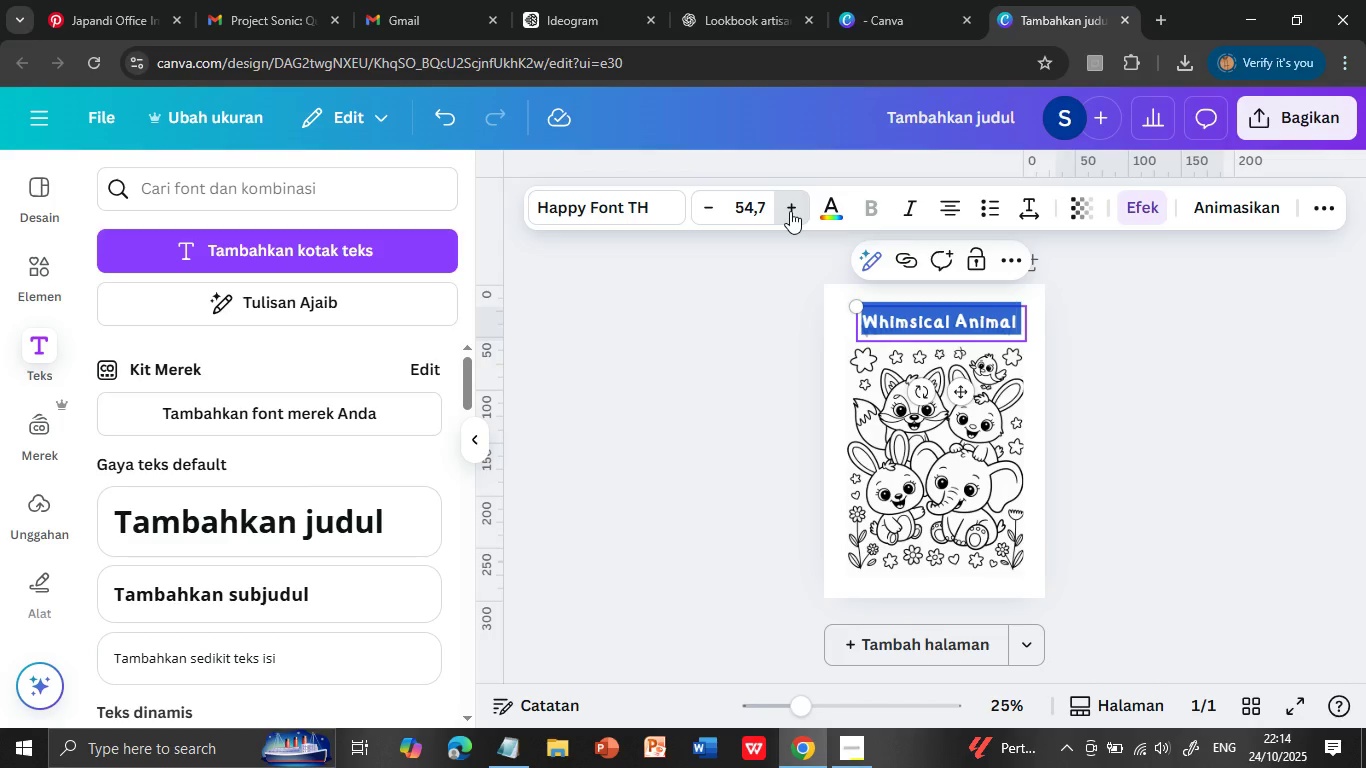 
triple_click([790, 211])
 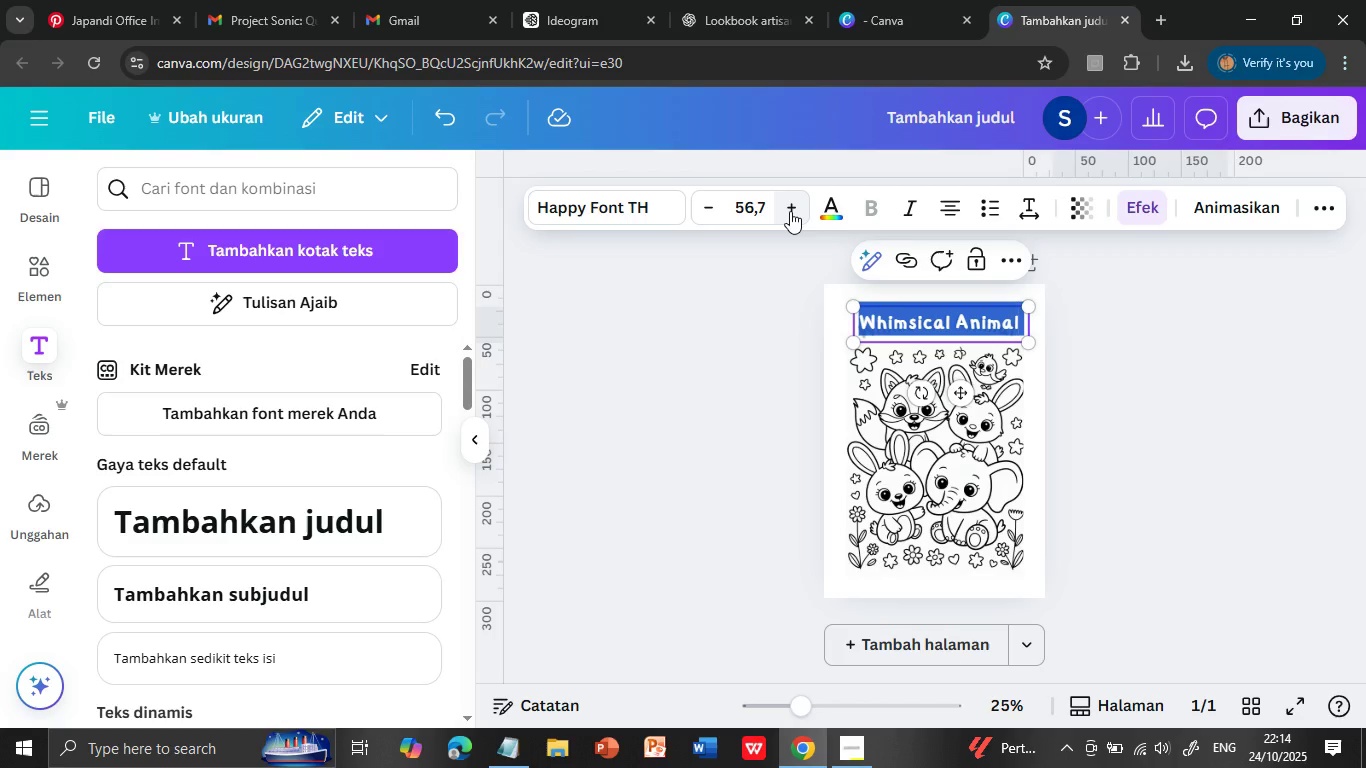 
left_click([1083, 334])
 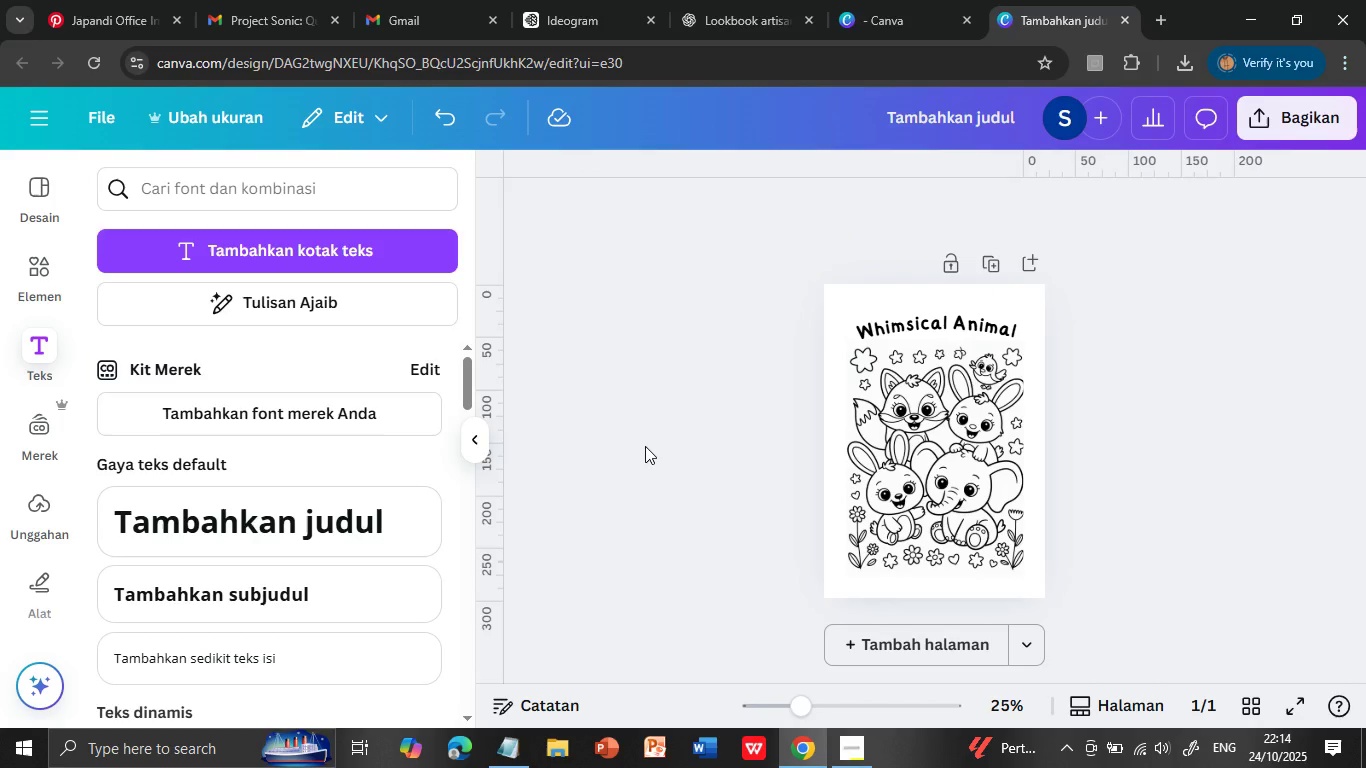 
wait(7.64)
 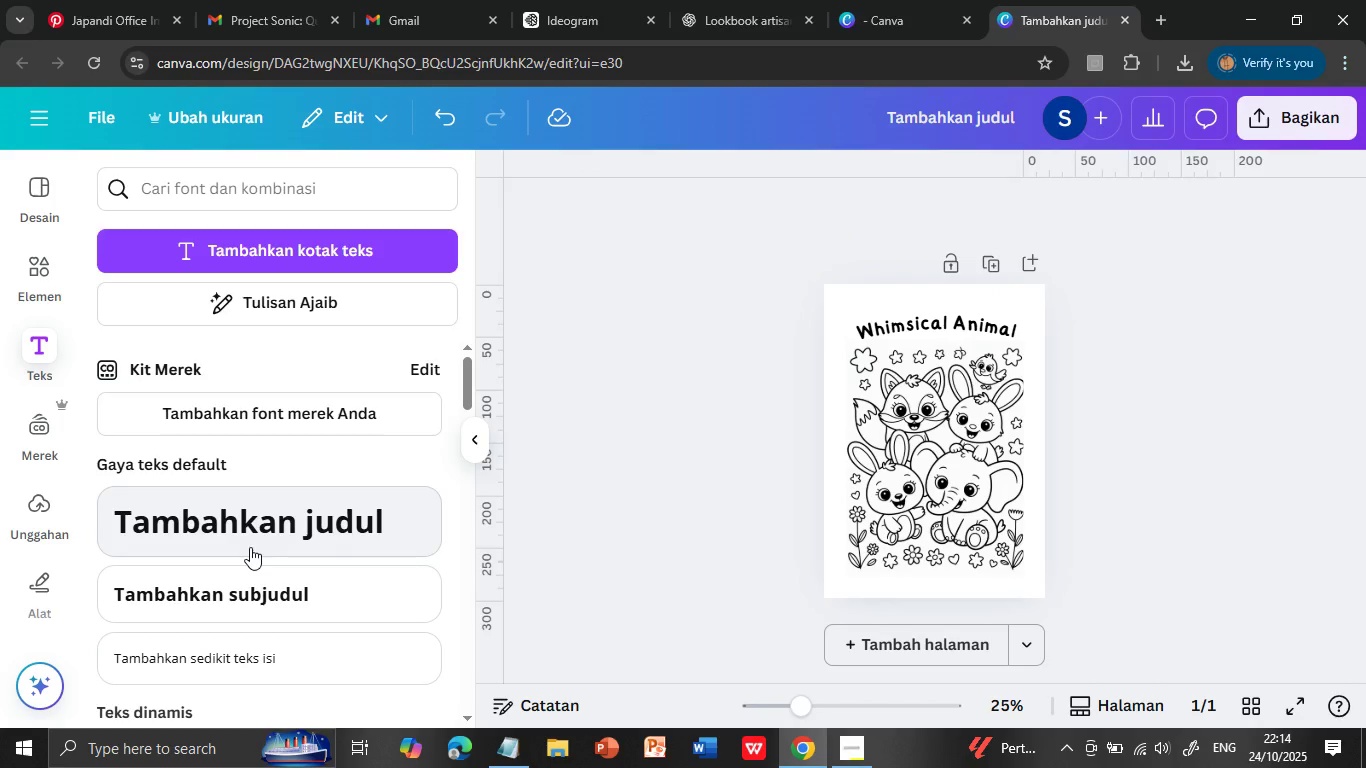 
left_click([961, 329])
 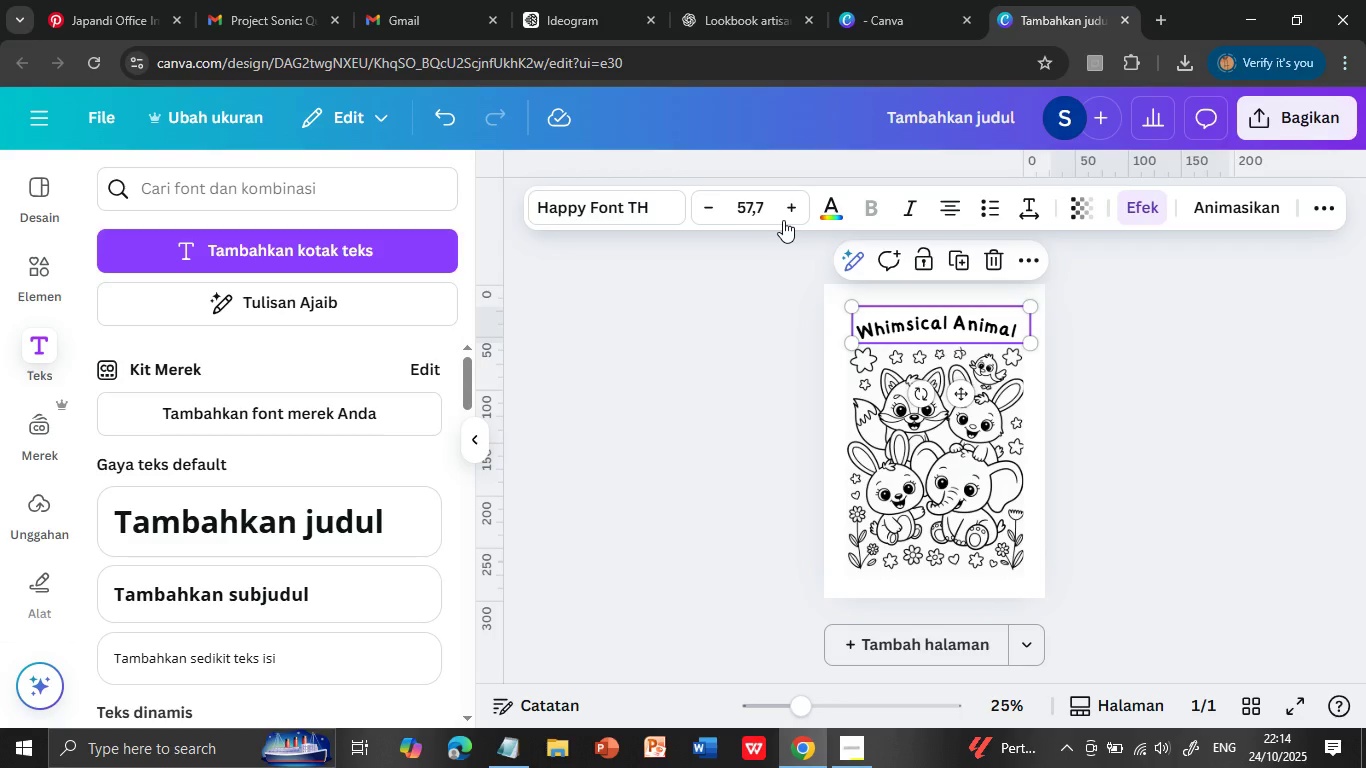 
double_click([788, 208])
 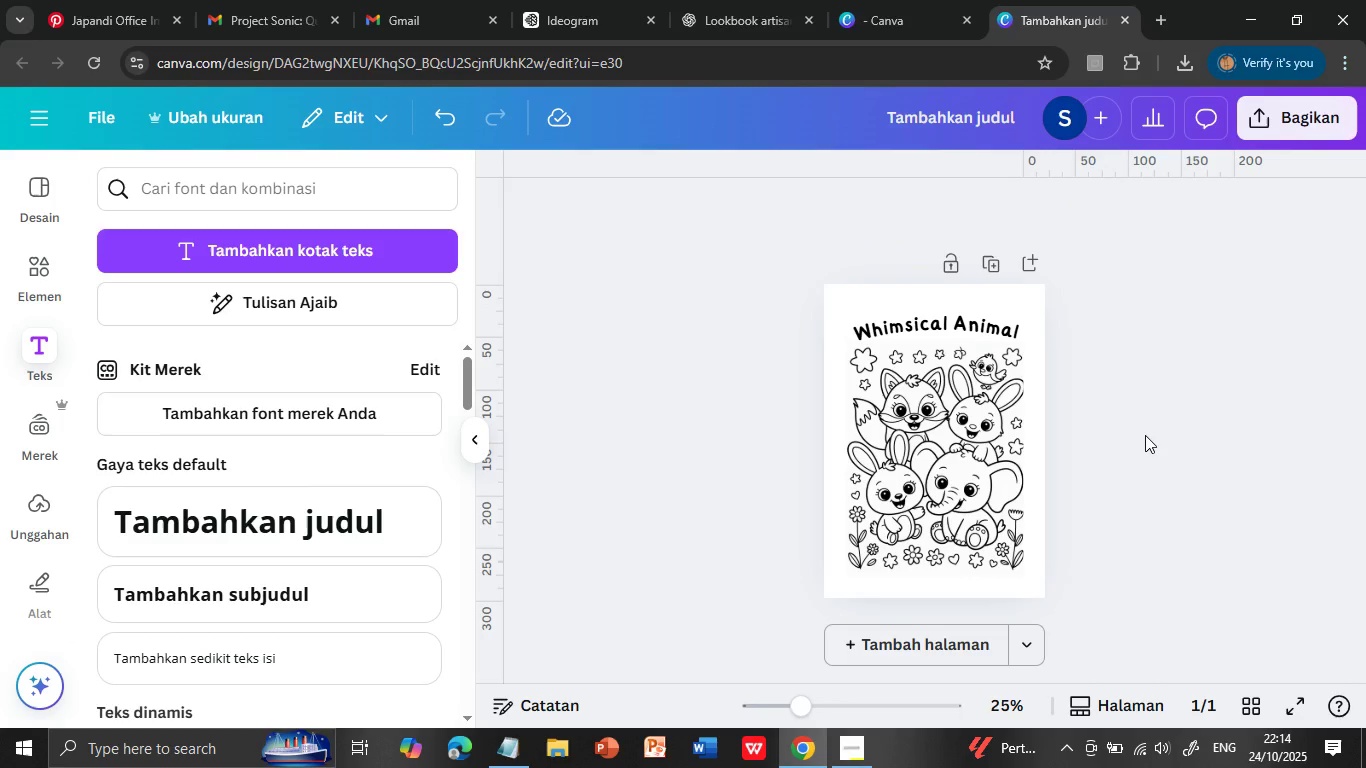 
left_click([1146, 435])
 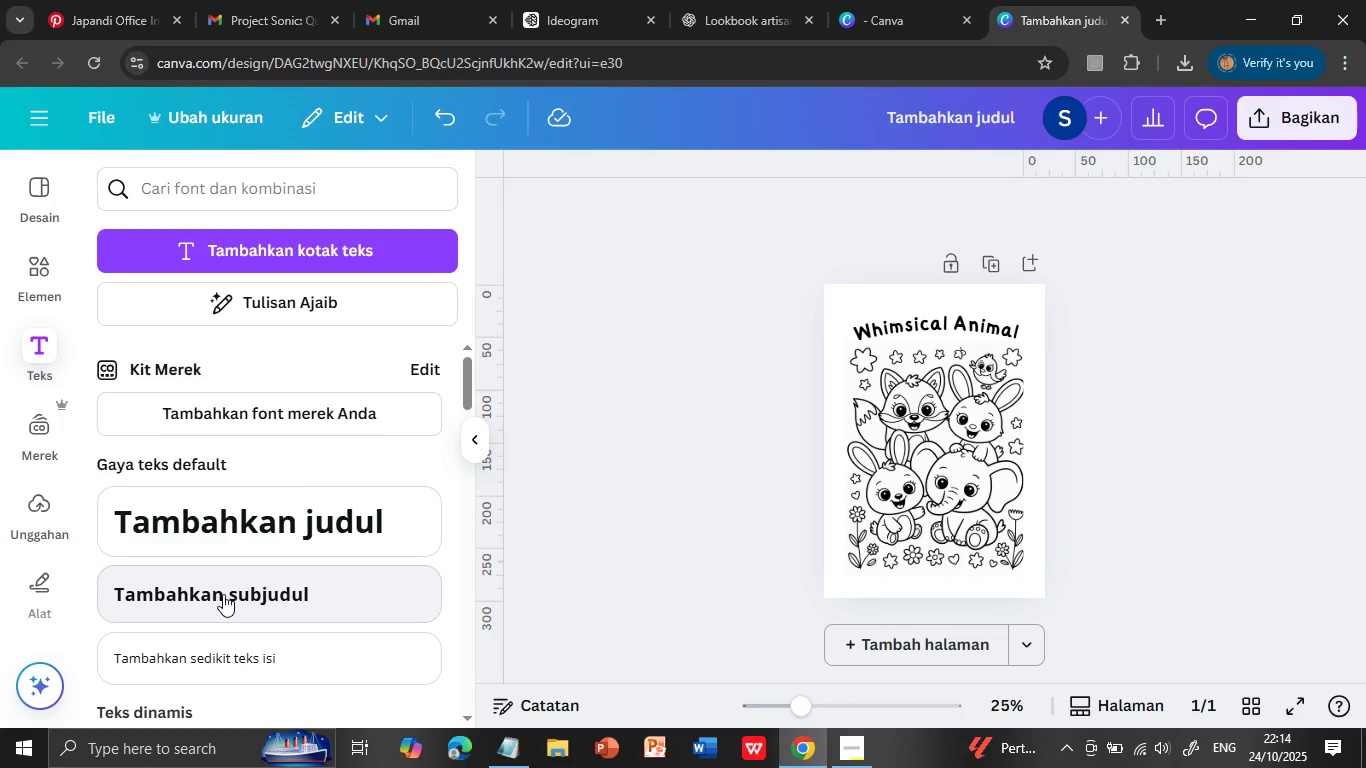 
left_click([223, 594])
 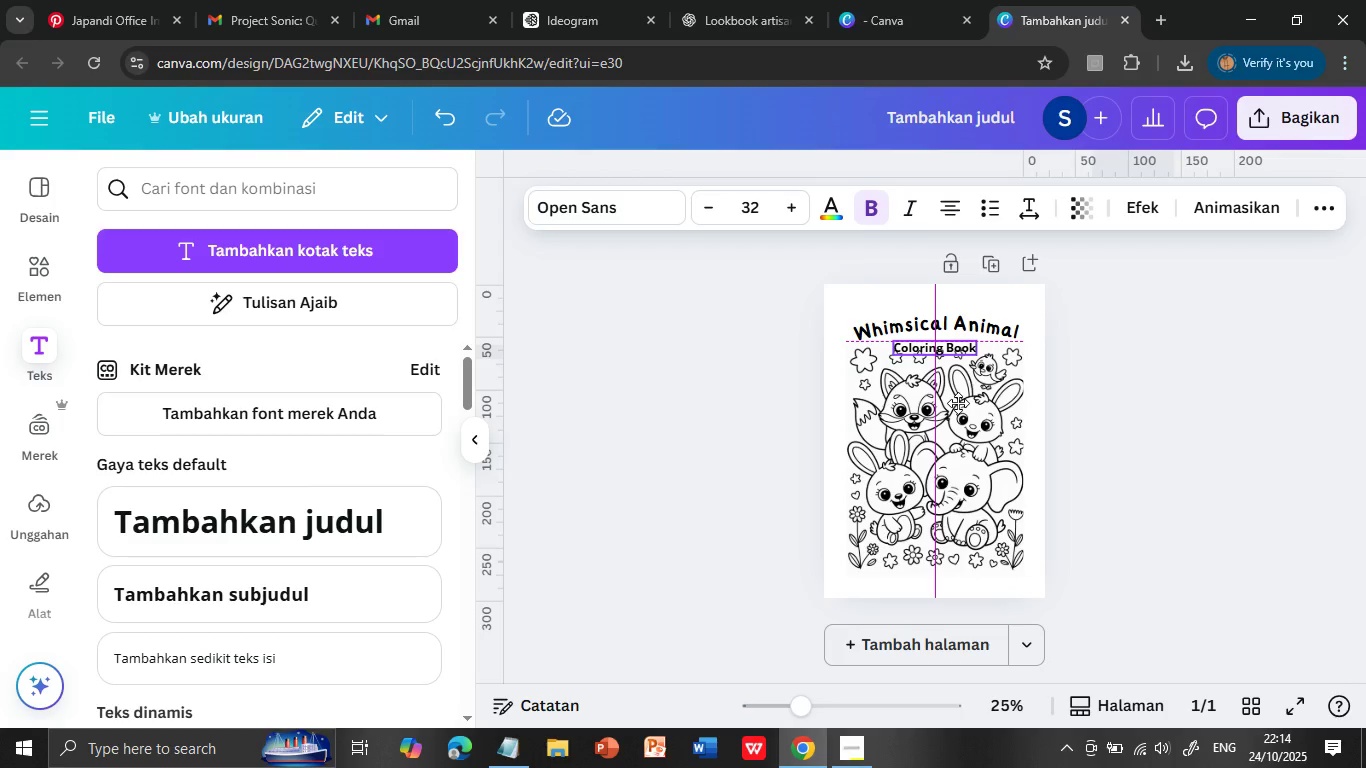 
hold_key(key=ControlLeft, duration=0.65)
 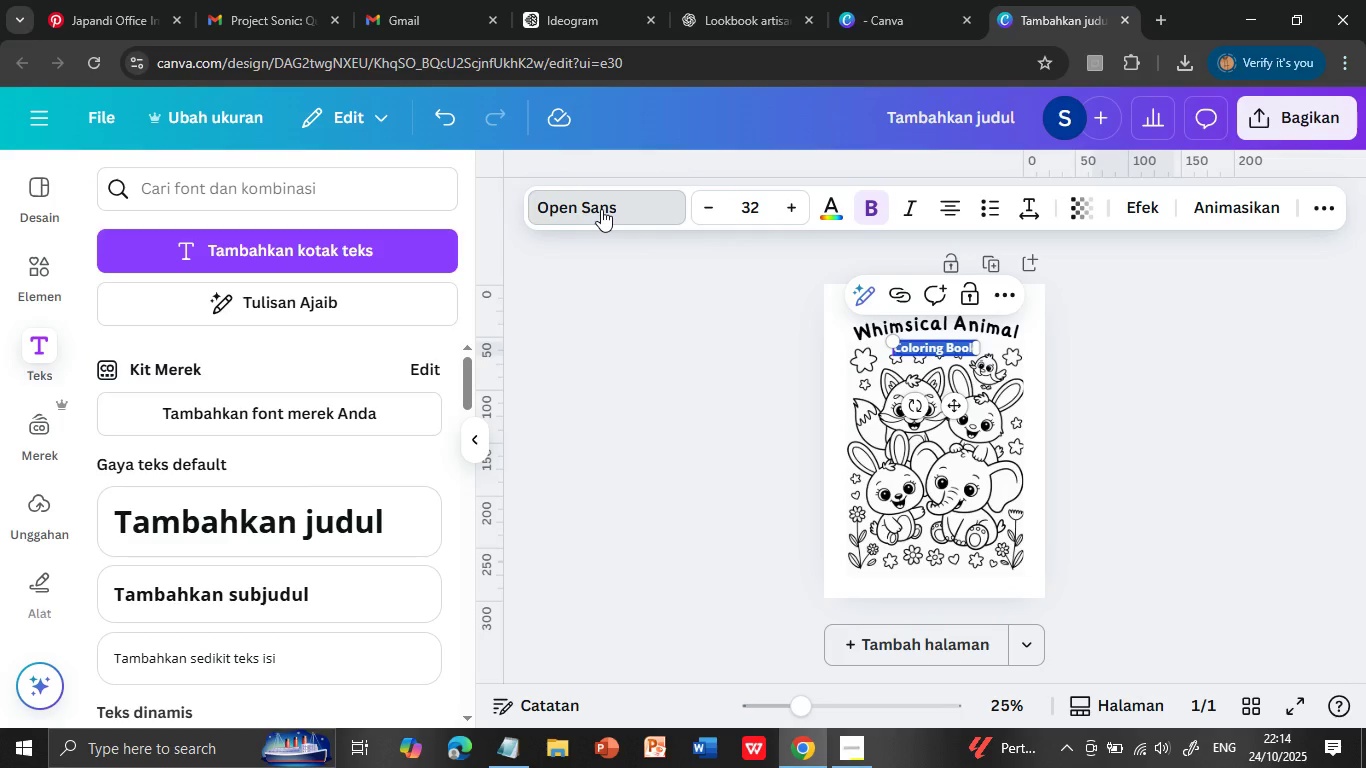 
left_click_drag(start_coordinate=[962, 495], to_coordinate=[958, 400])
 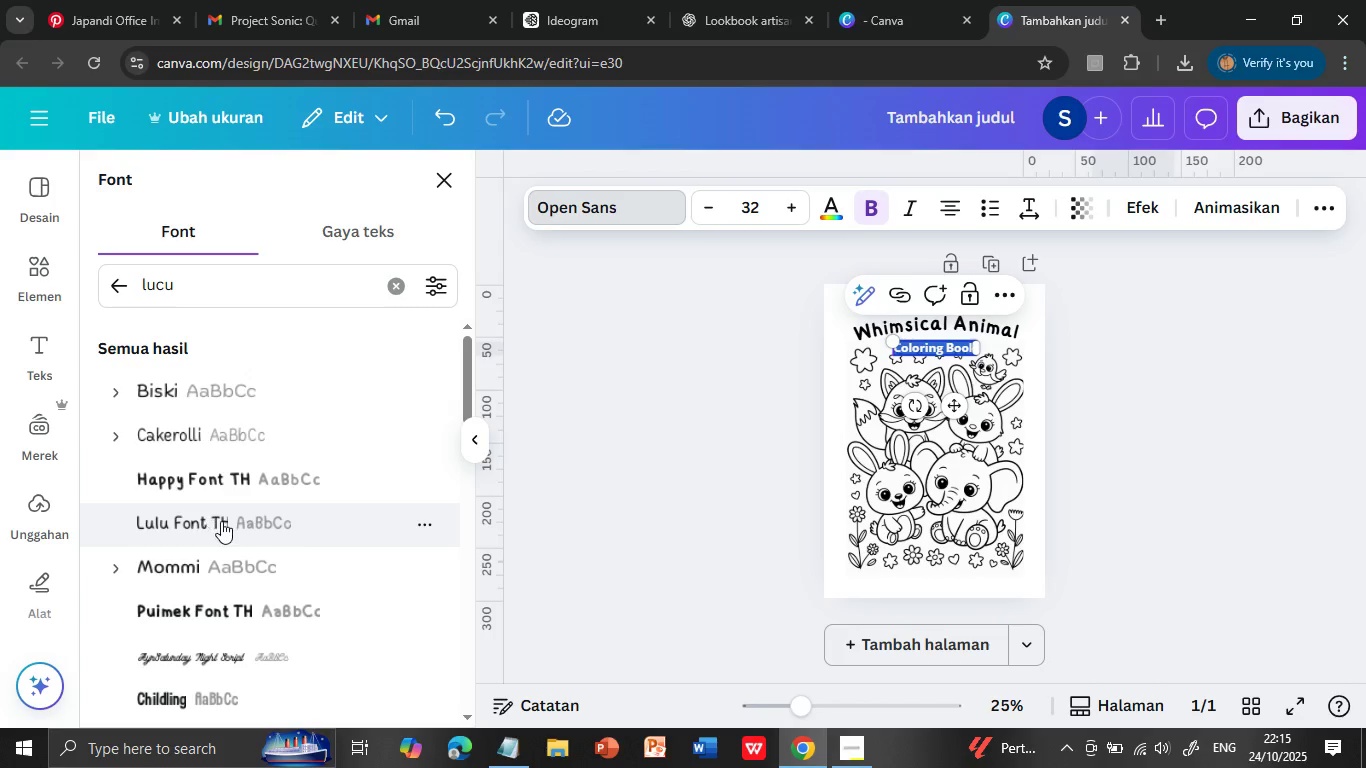 
left_click([940, 348])
 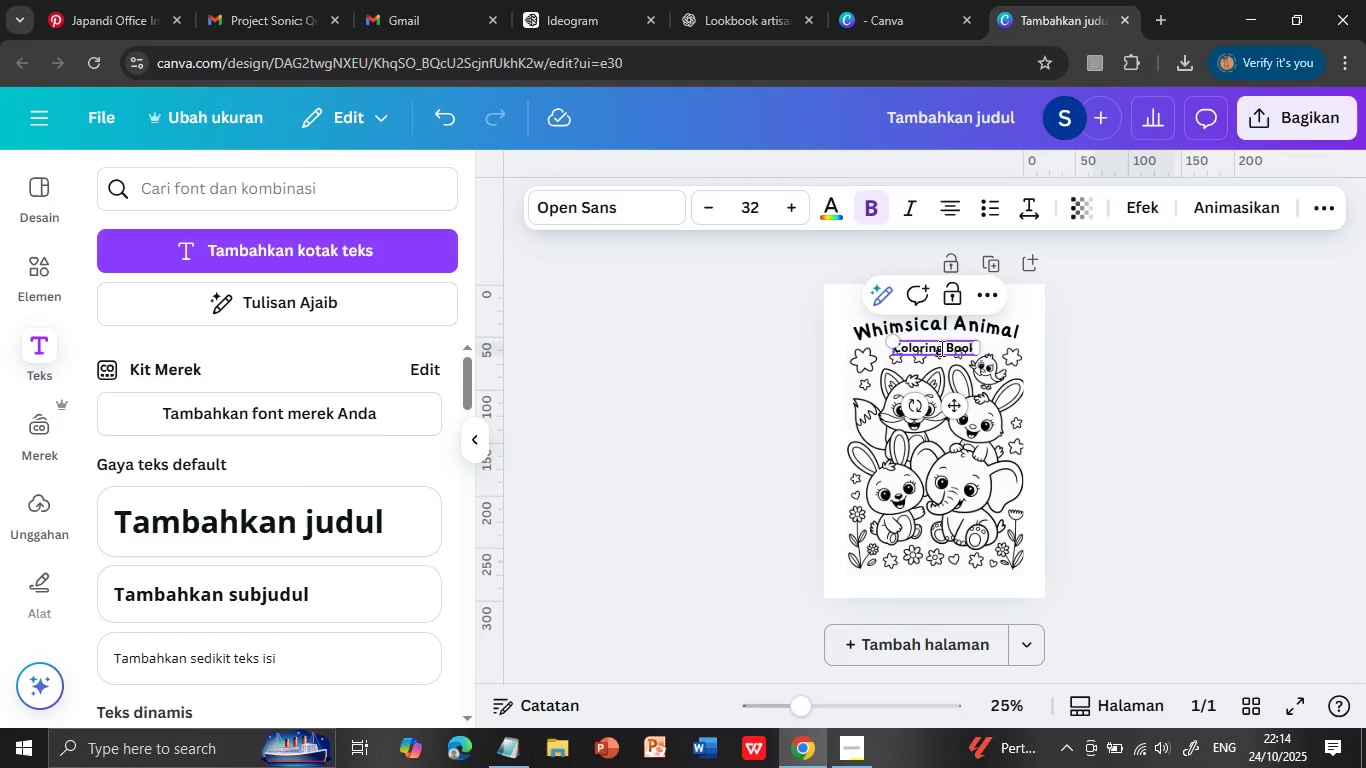 
triple_click([940, 348])
 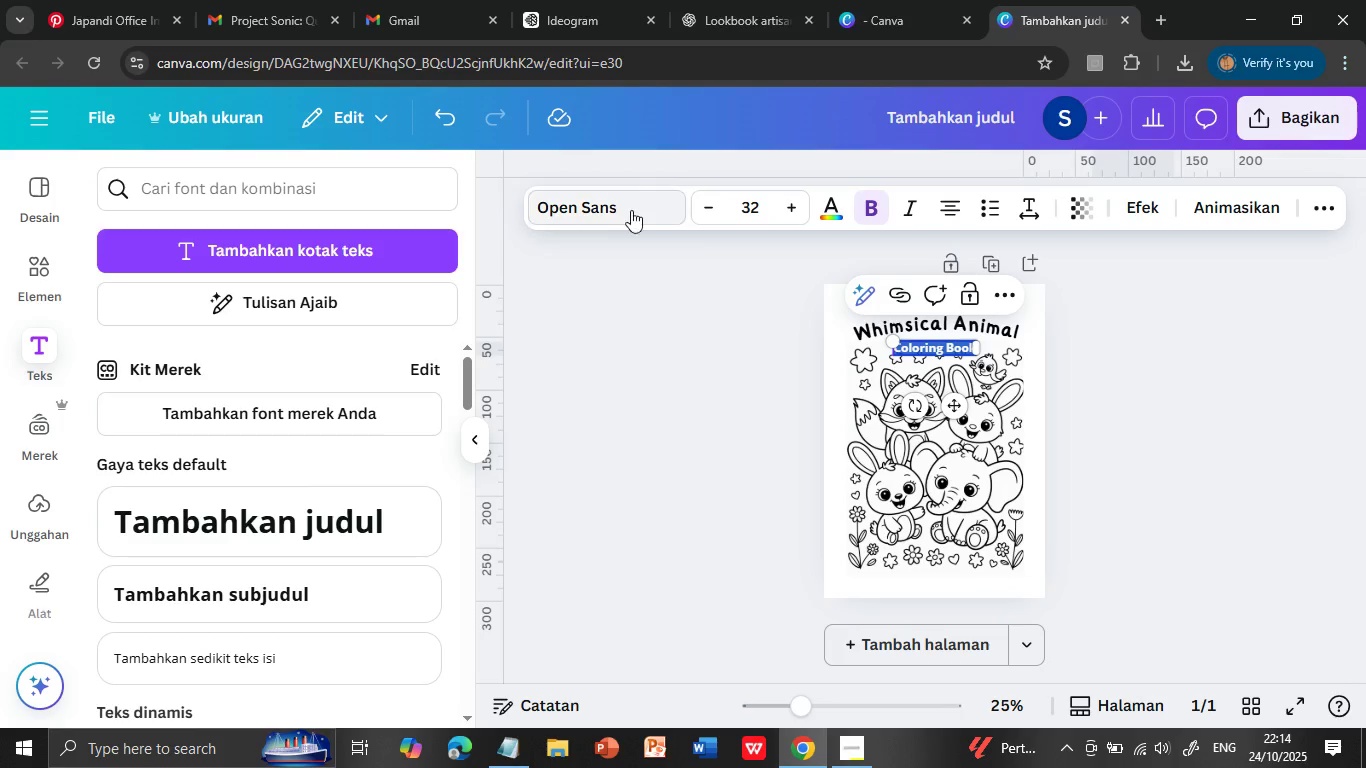 
double_click([940, 348])
 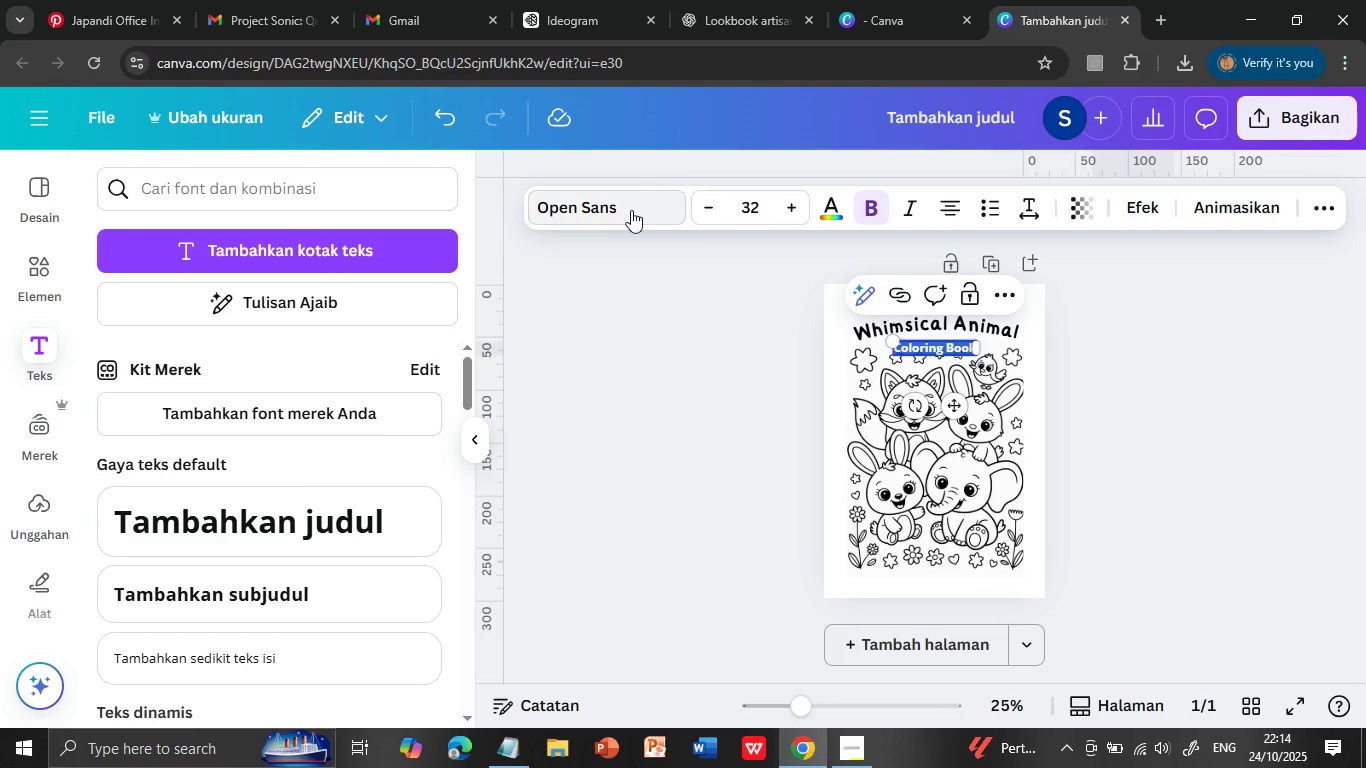 
left_click([606, 206])
 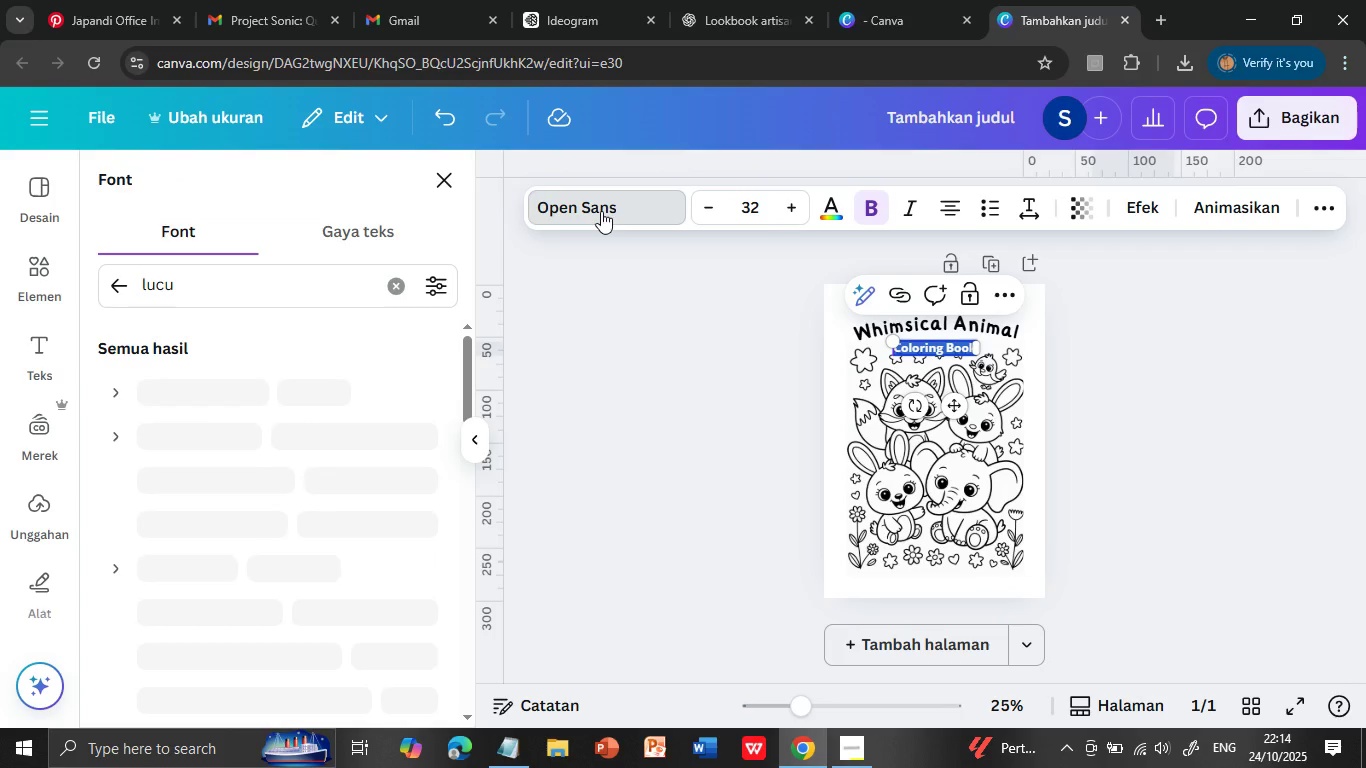 
wait(10.25)
 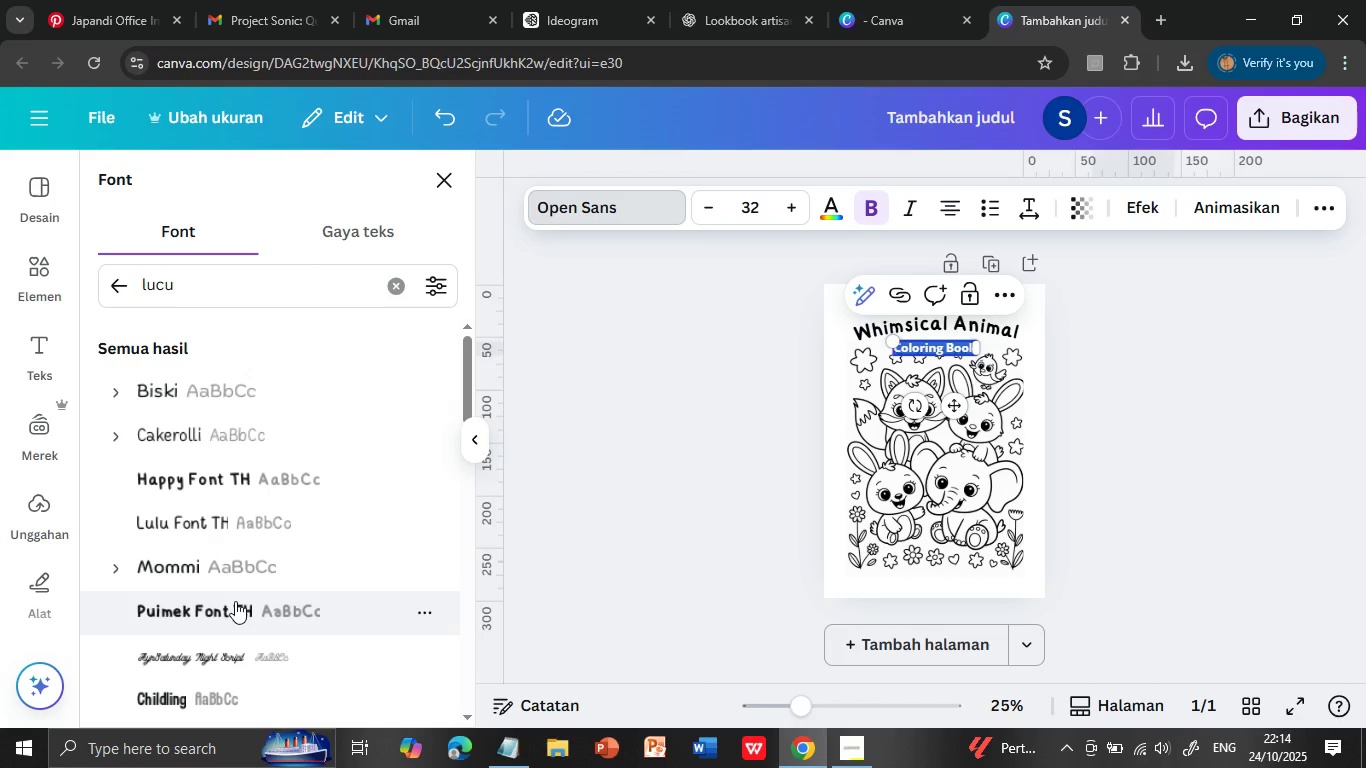 
left_click([218, 515])
 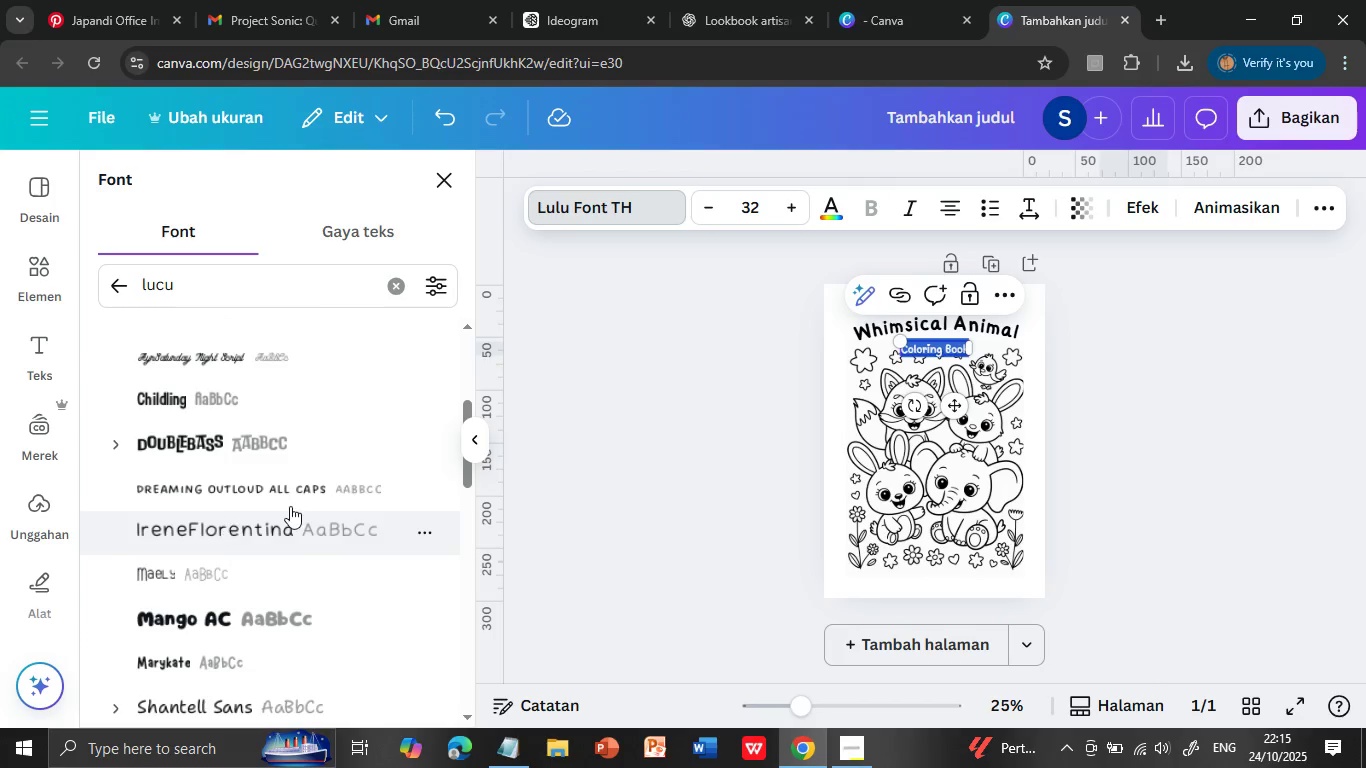 
scroll: coordinate [218, 520], scroll_direction: down, amount: 2.0
 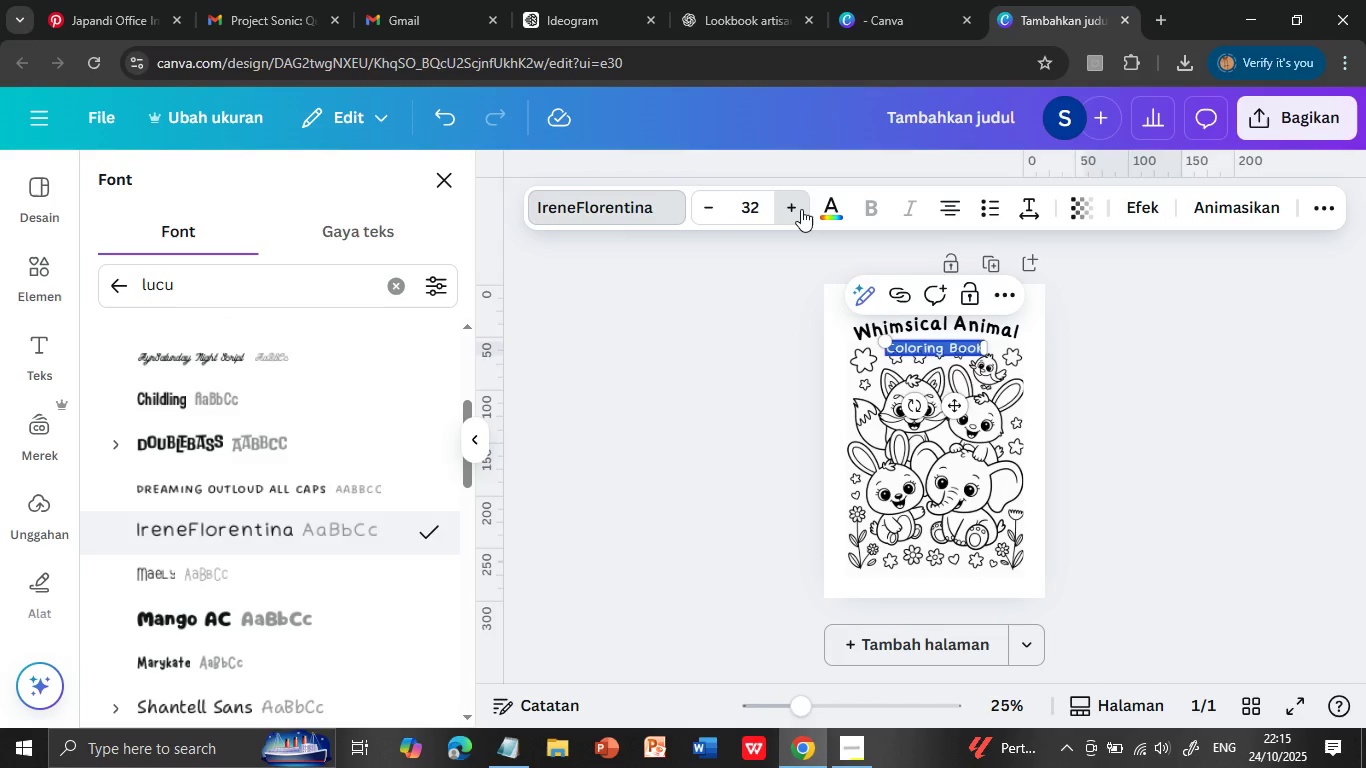 
left_click([267, 526])
 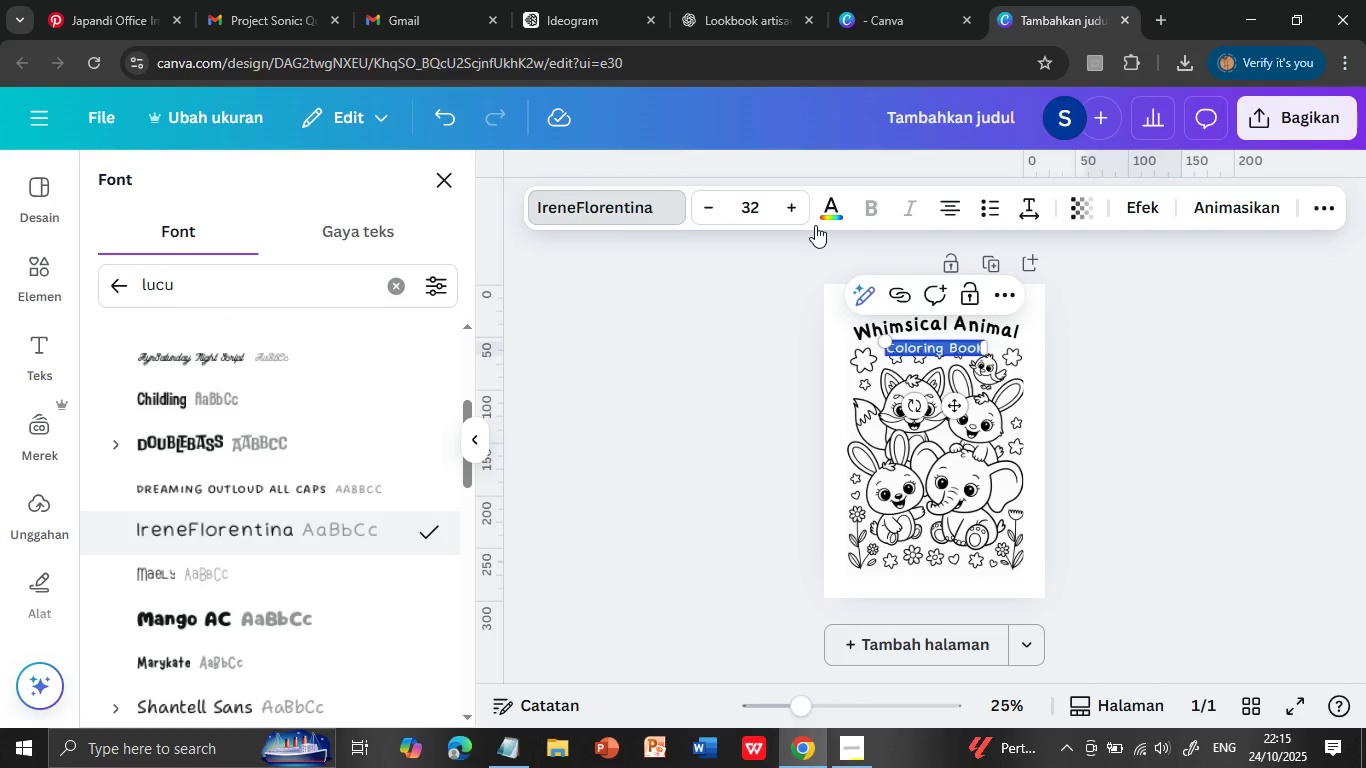 
double_click([801, 209])
 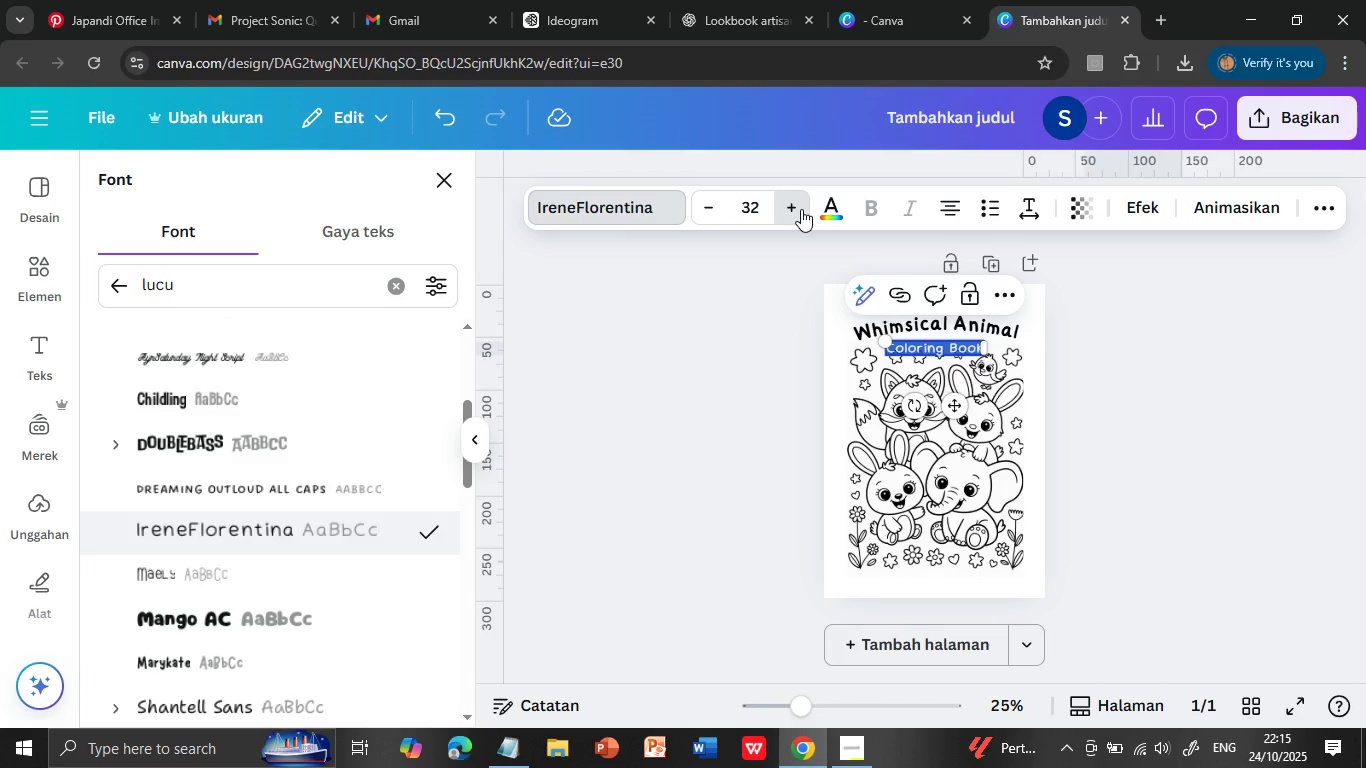 
triple_click([801, 209])
 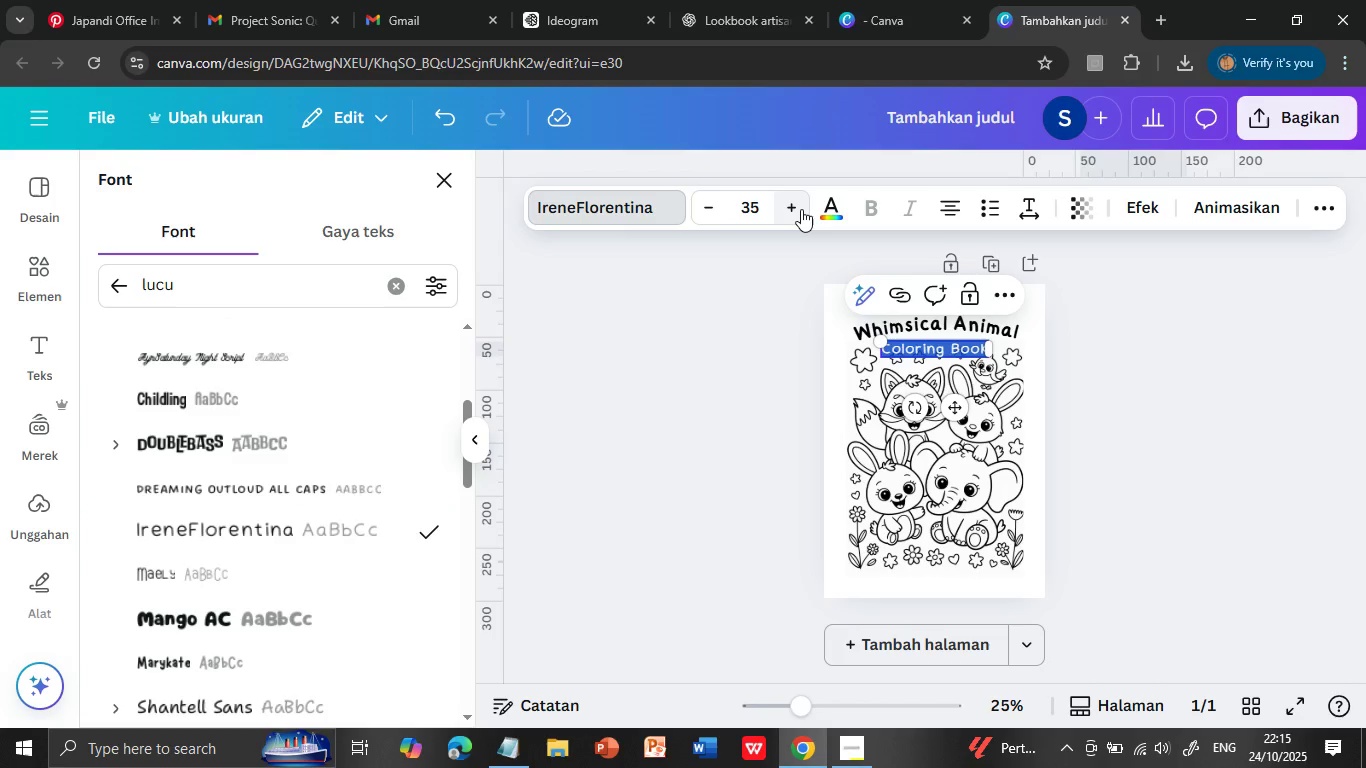 
double_click([801, 209])
 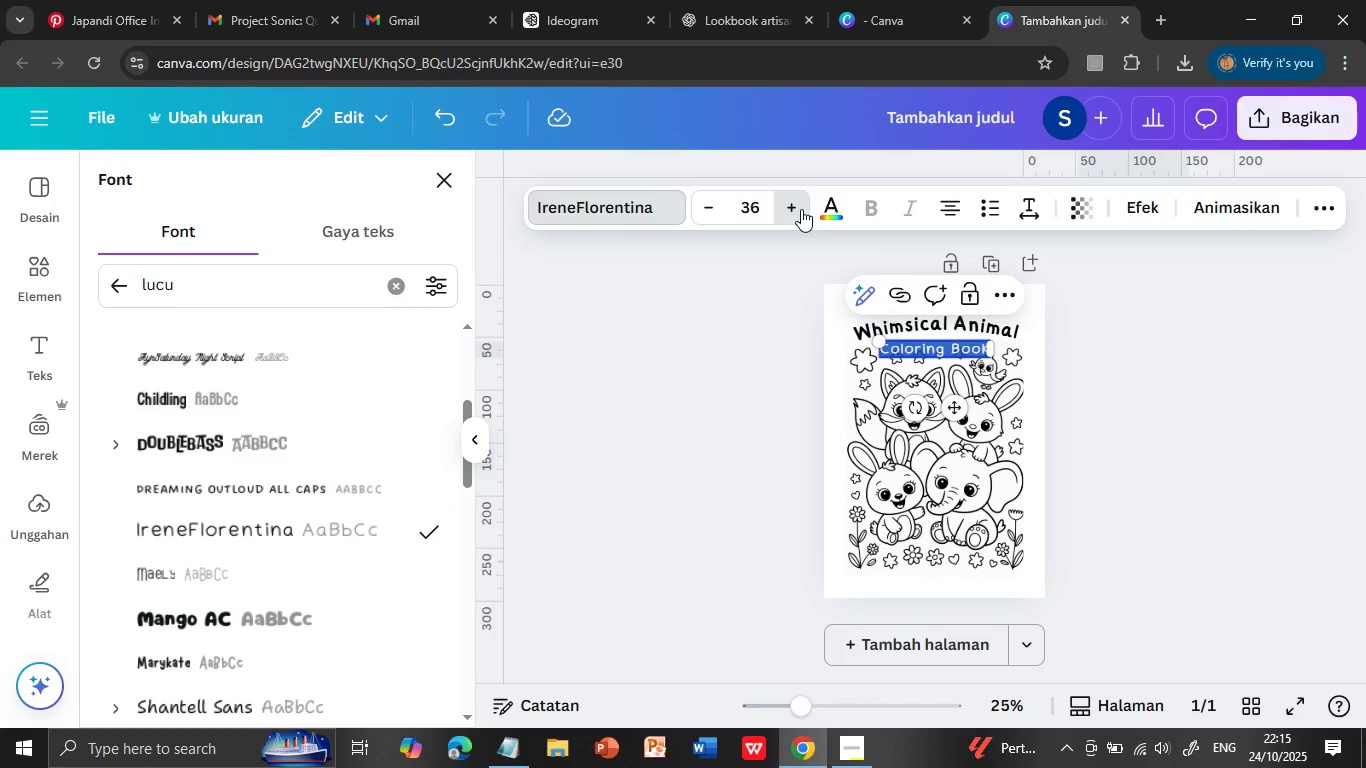 
triple_click([801, 209])
 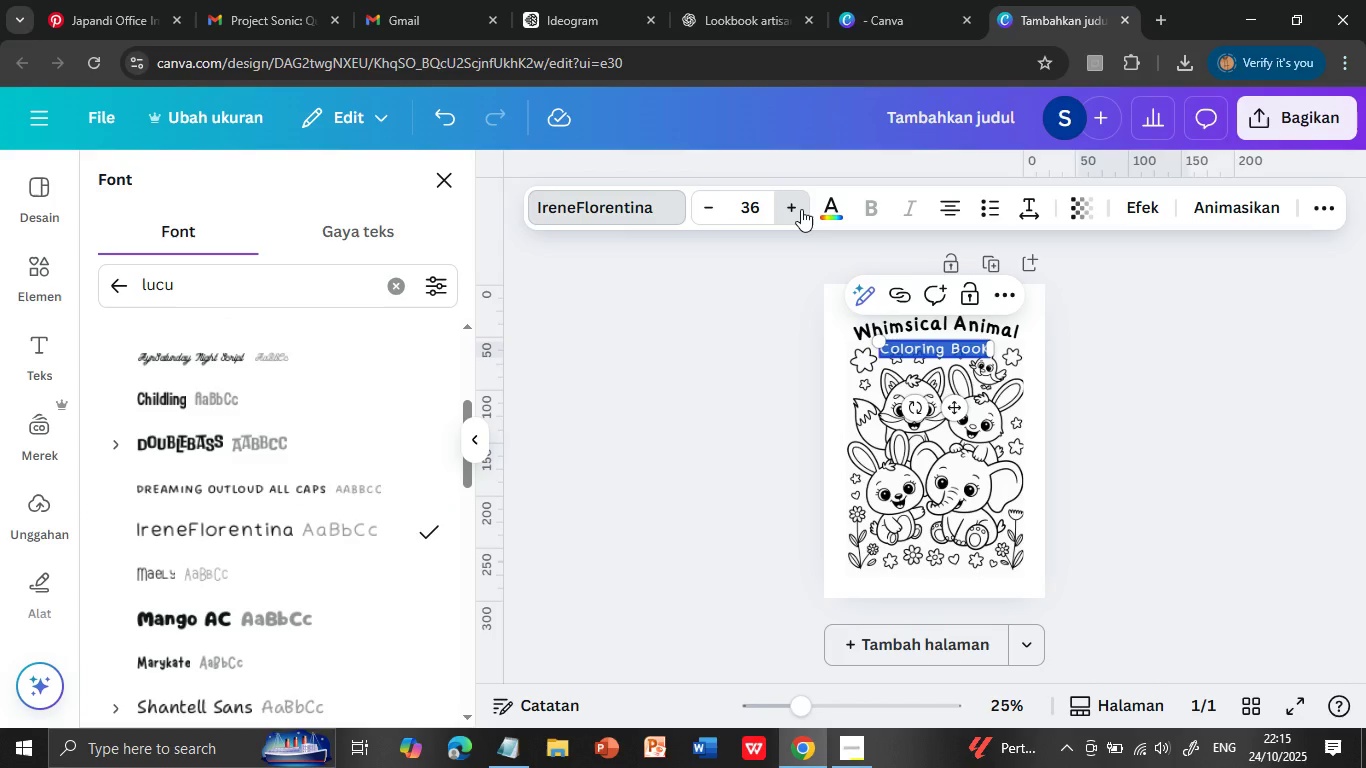 
triple_click([801, 209])
 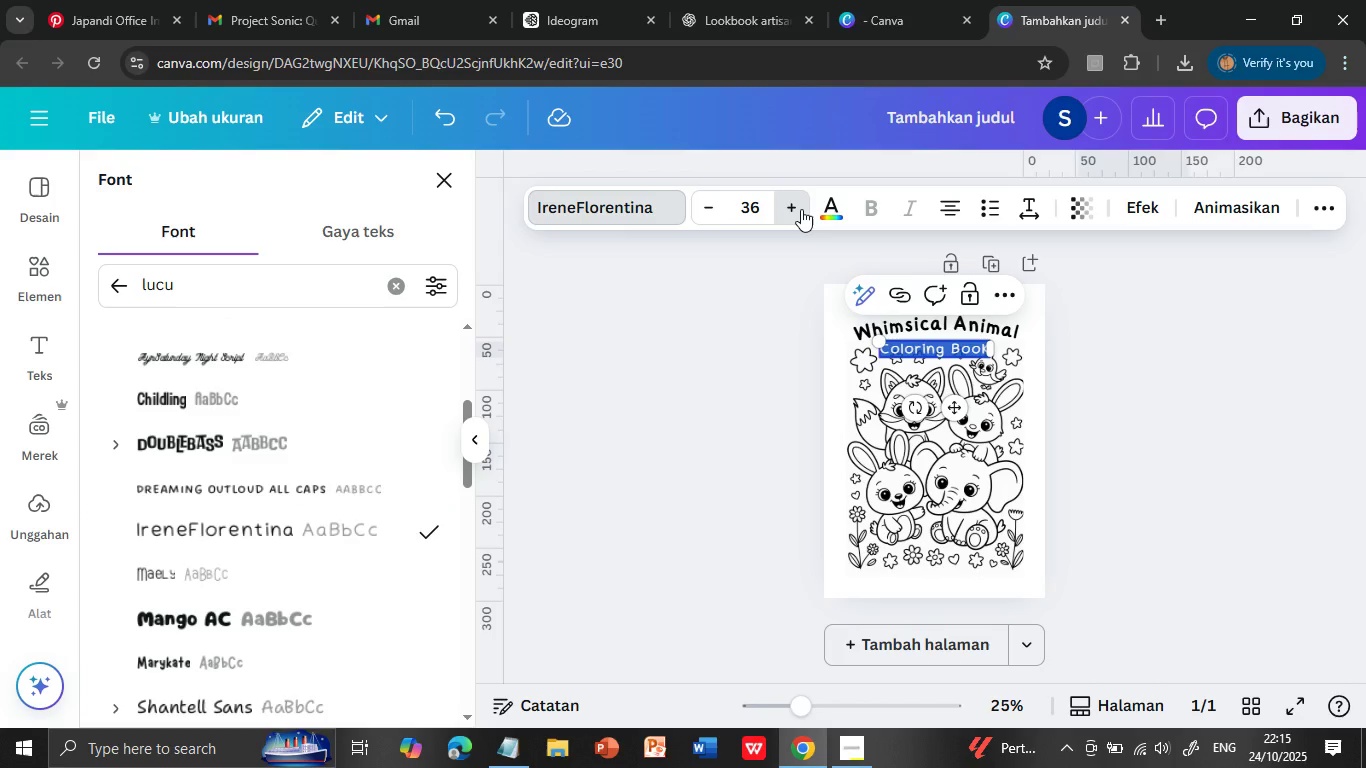 
triple_click([801, 209])
 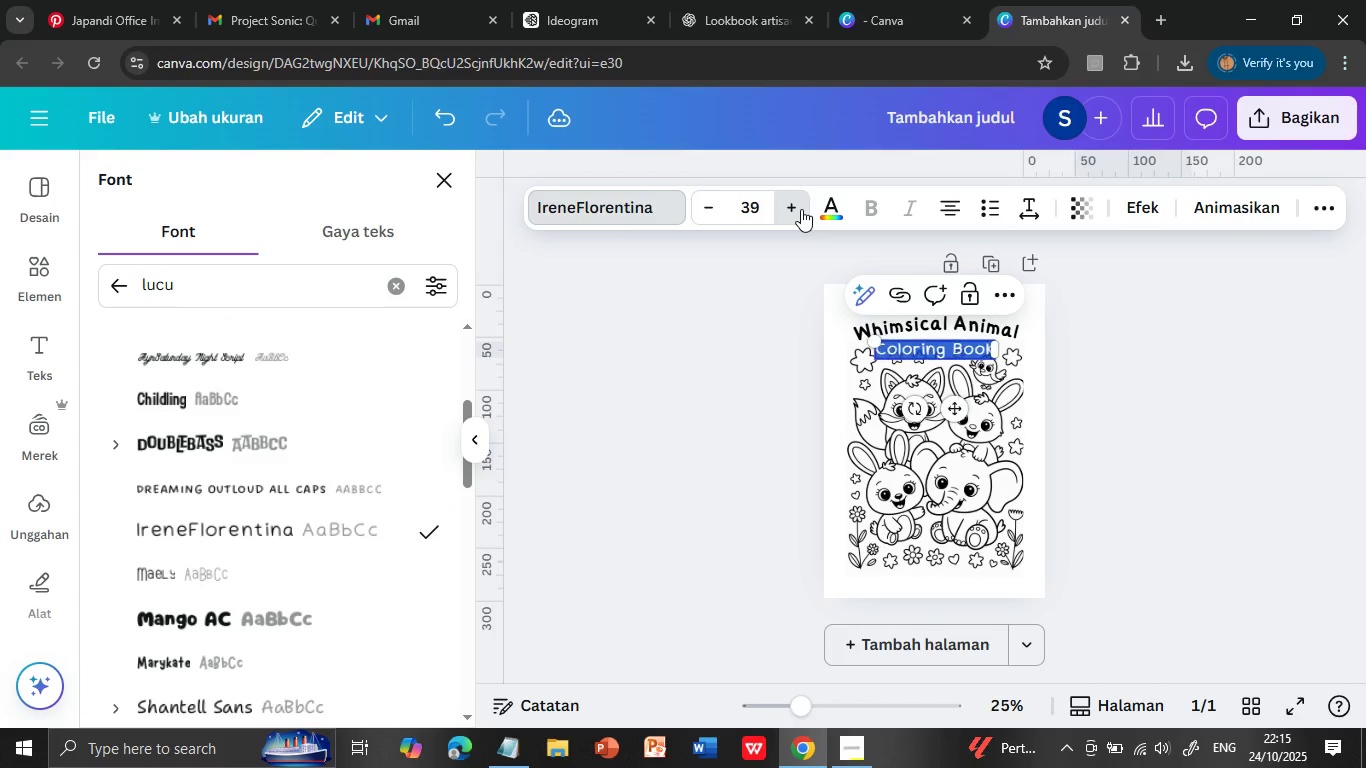 
triple_click([801, 209])
 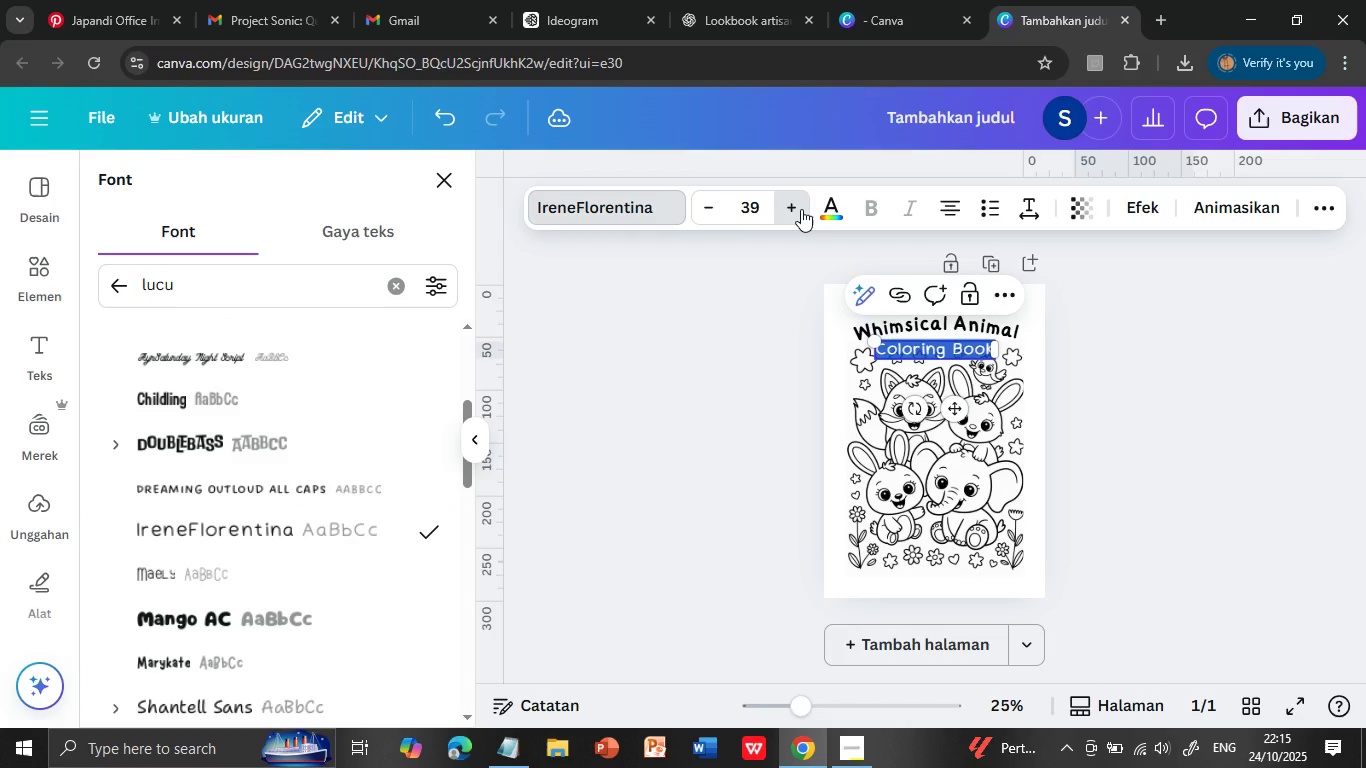 
triple_click([801, 209])
 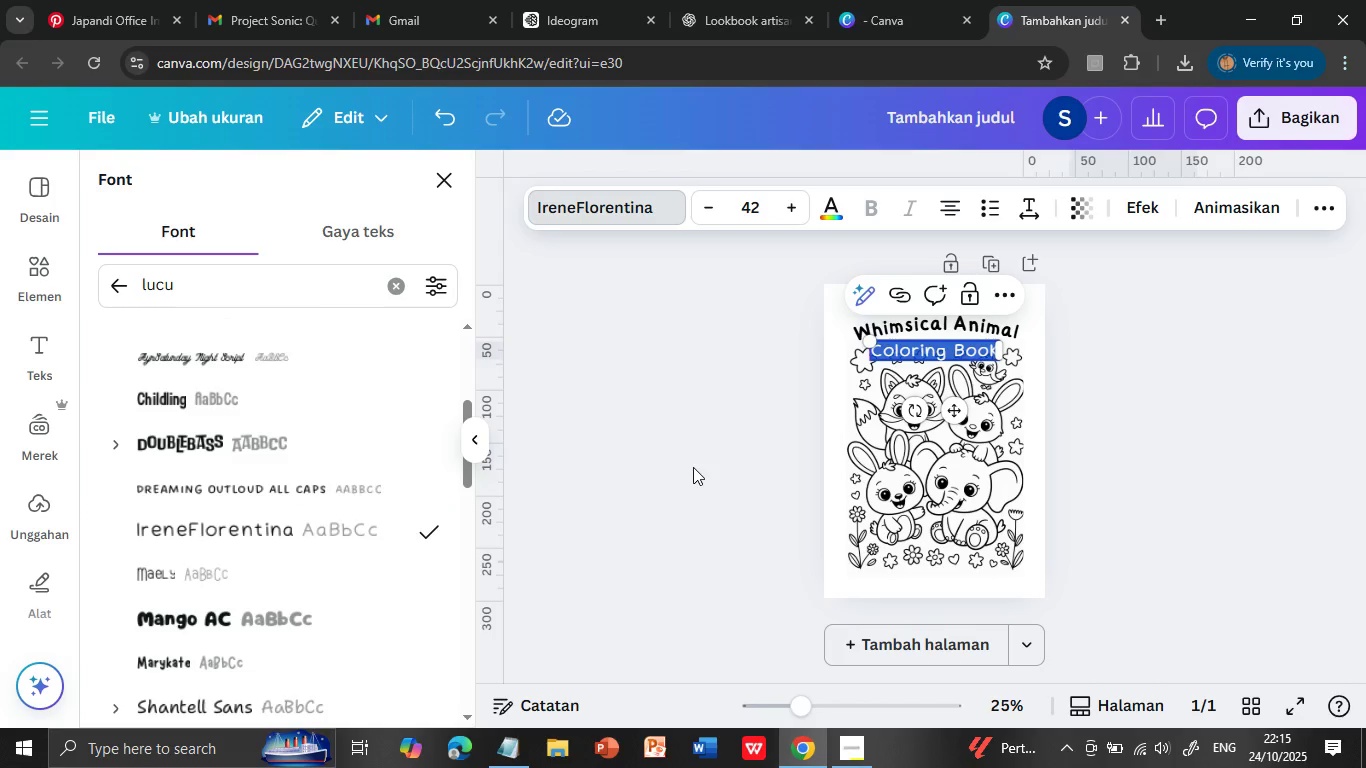 
left_click([228, 623])
 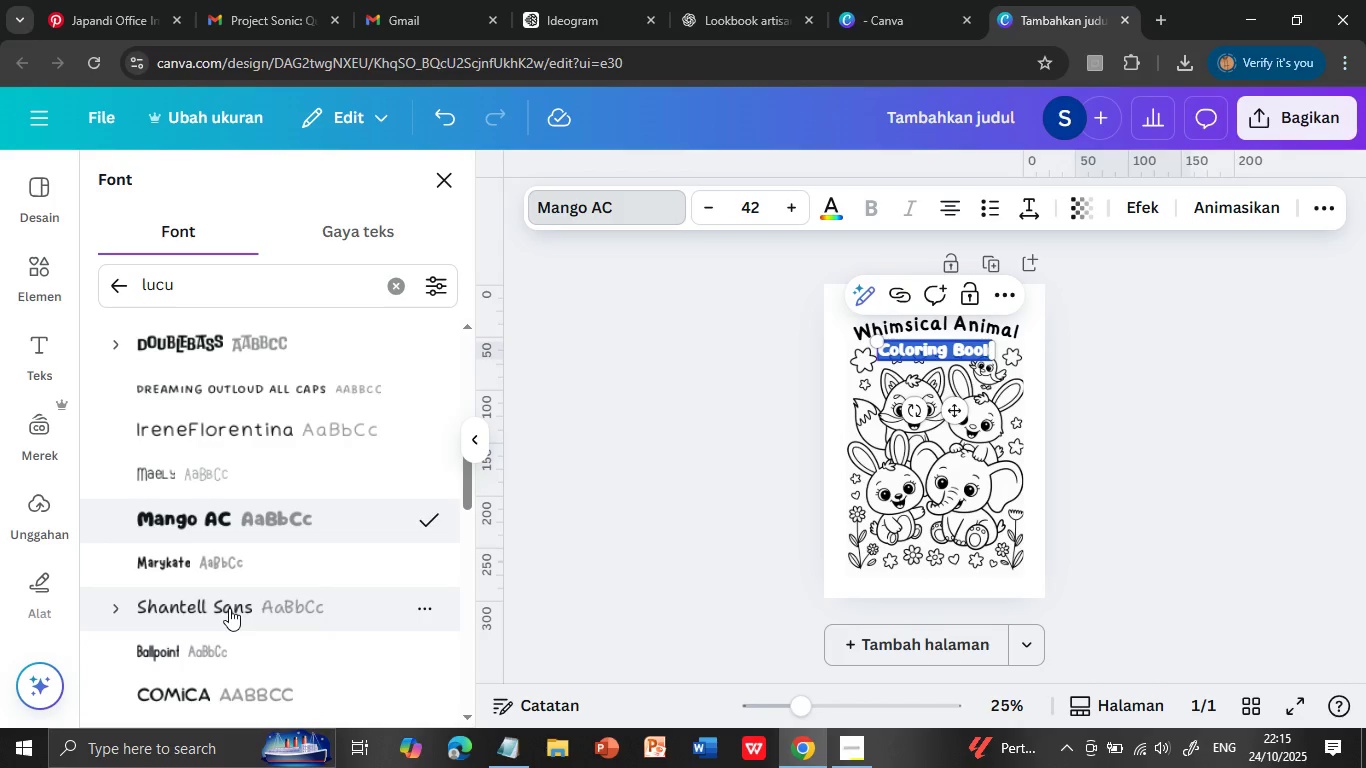 
scroll: coordinate [229, 608], scroll_direction: down, amount: 1.0
 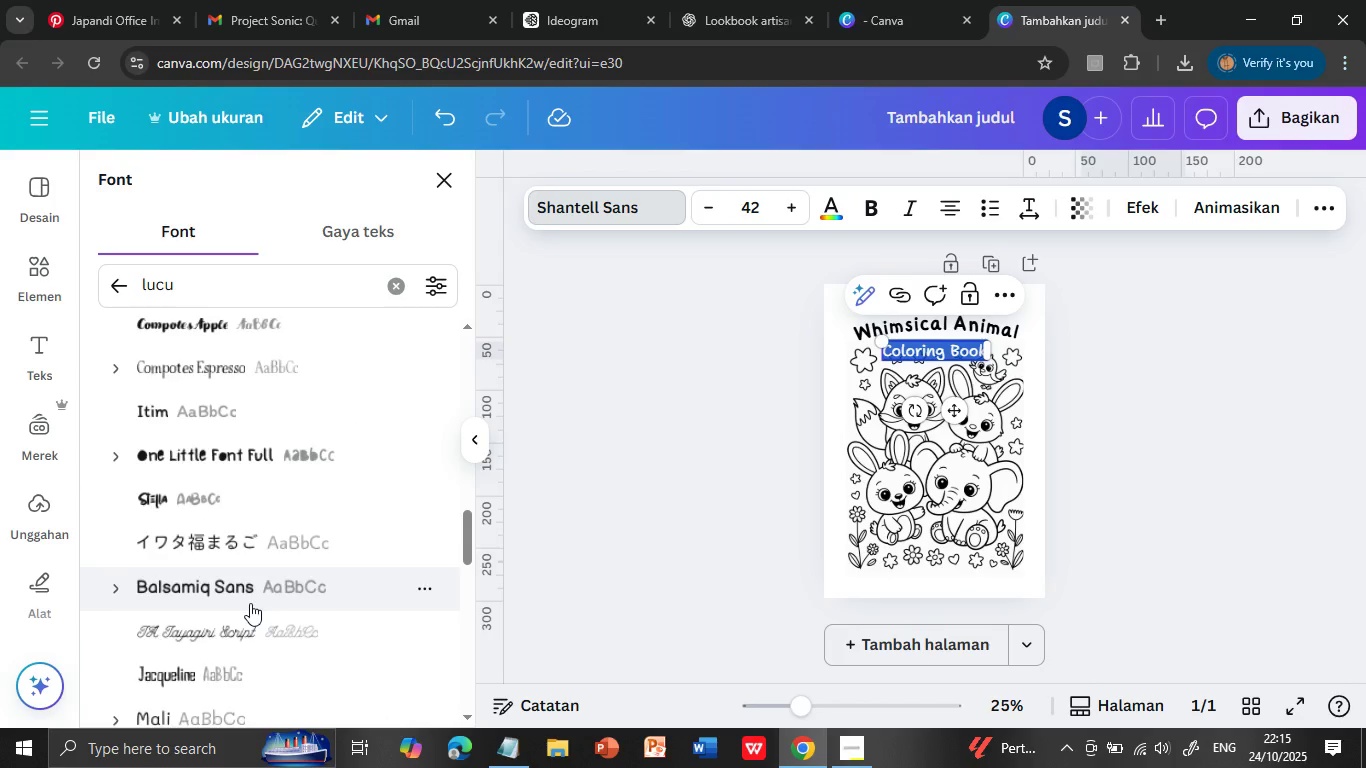 
left_click([242, 609])
 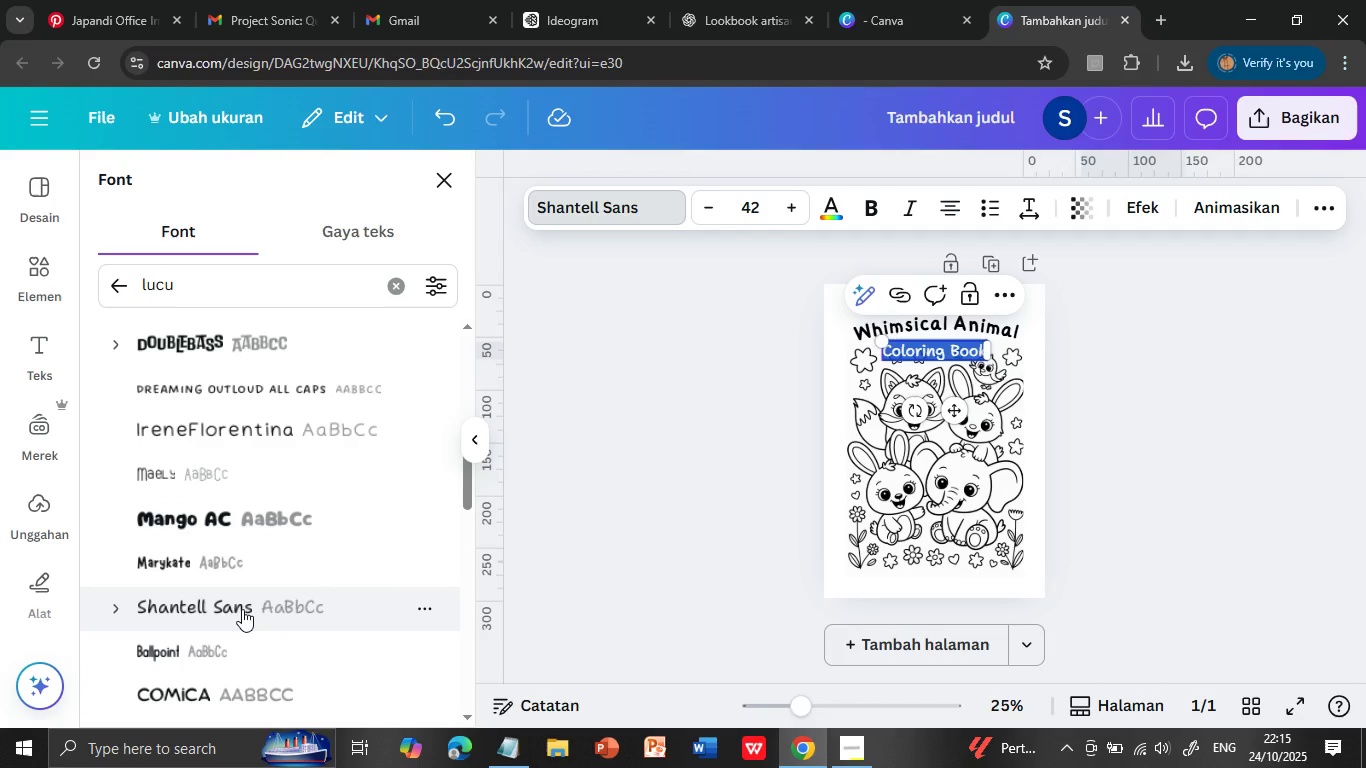 
scroll: coordinate [258, 601], scroll_direction: down, amount: 5.0
 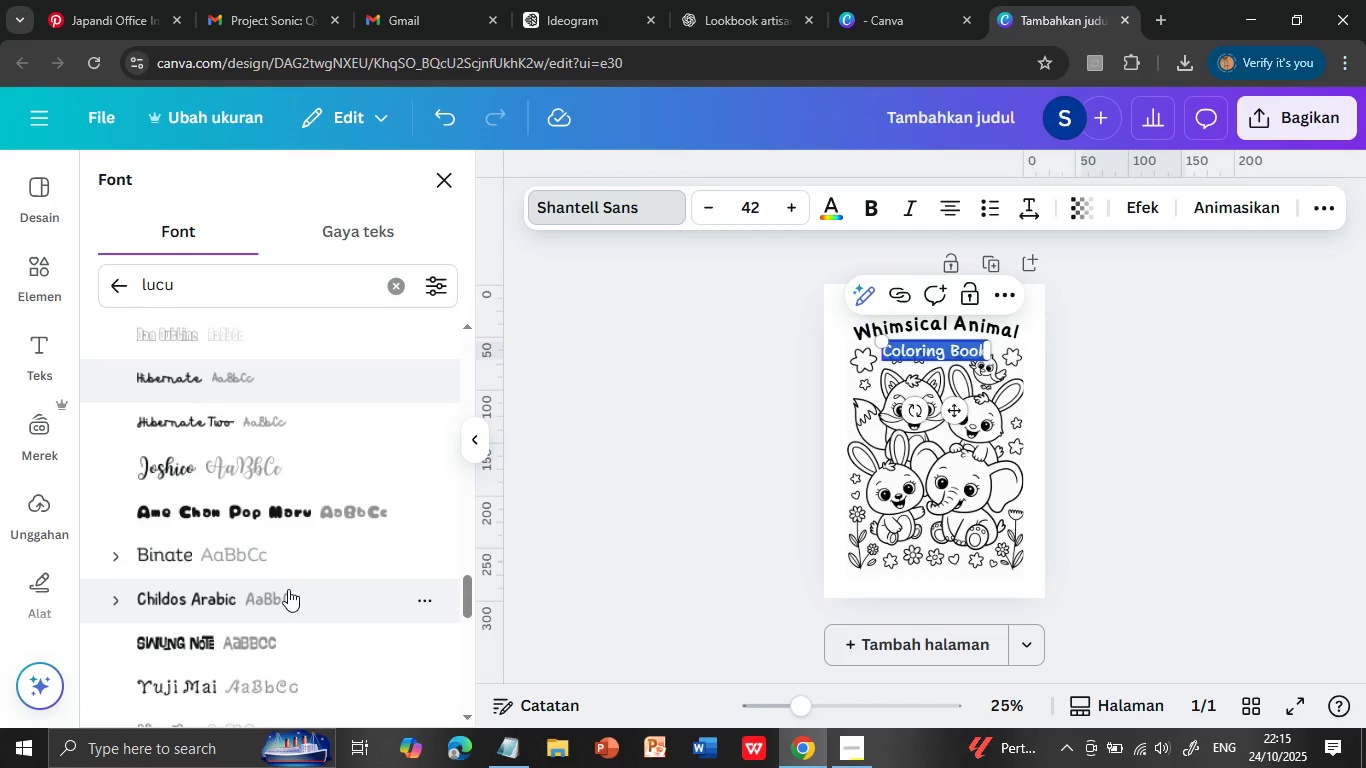 
scroll: coordinate [288, 589], scroll_direction: down, amount: 7.0
 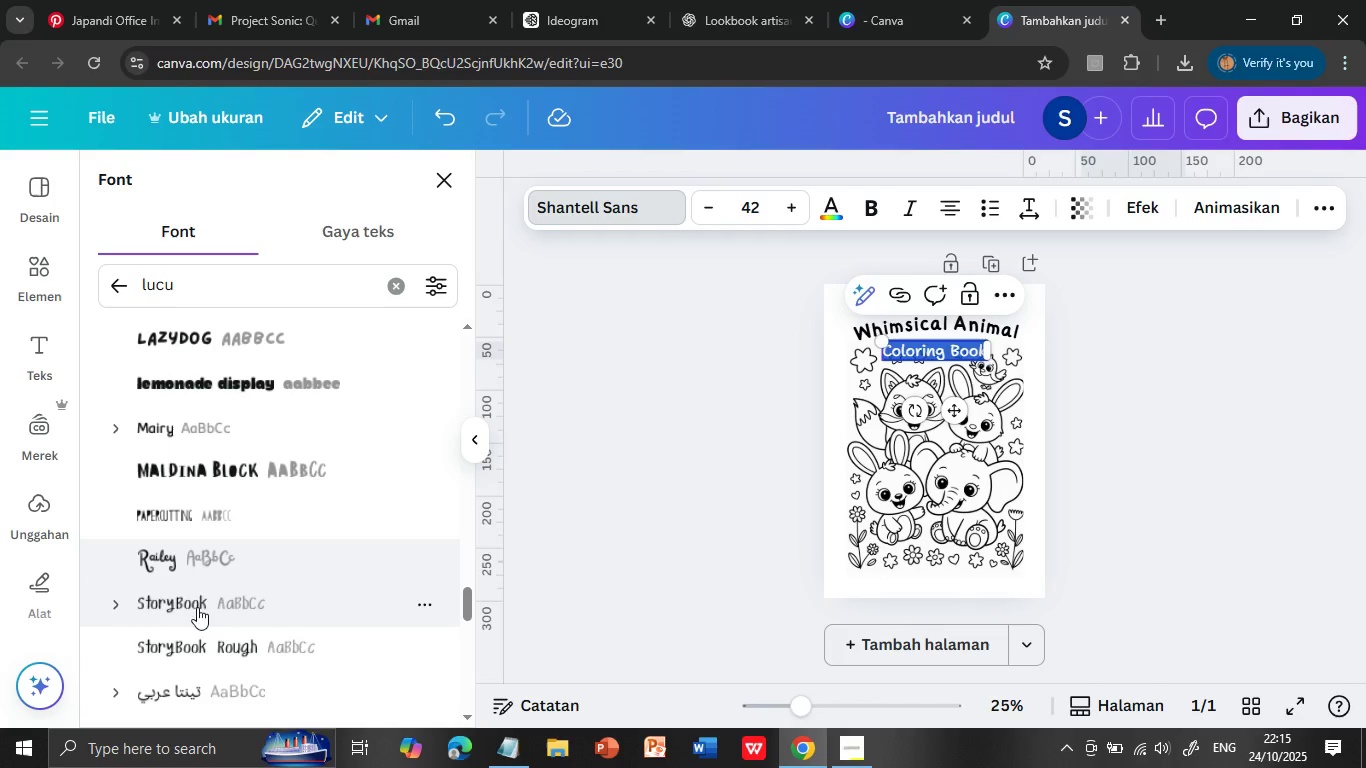 
scroll: coordinate [303, 546], scroll_direction: down, amount: 4.0
 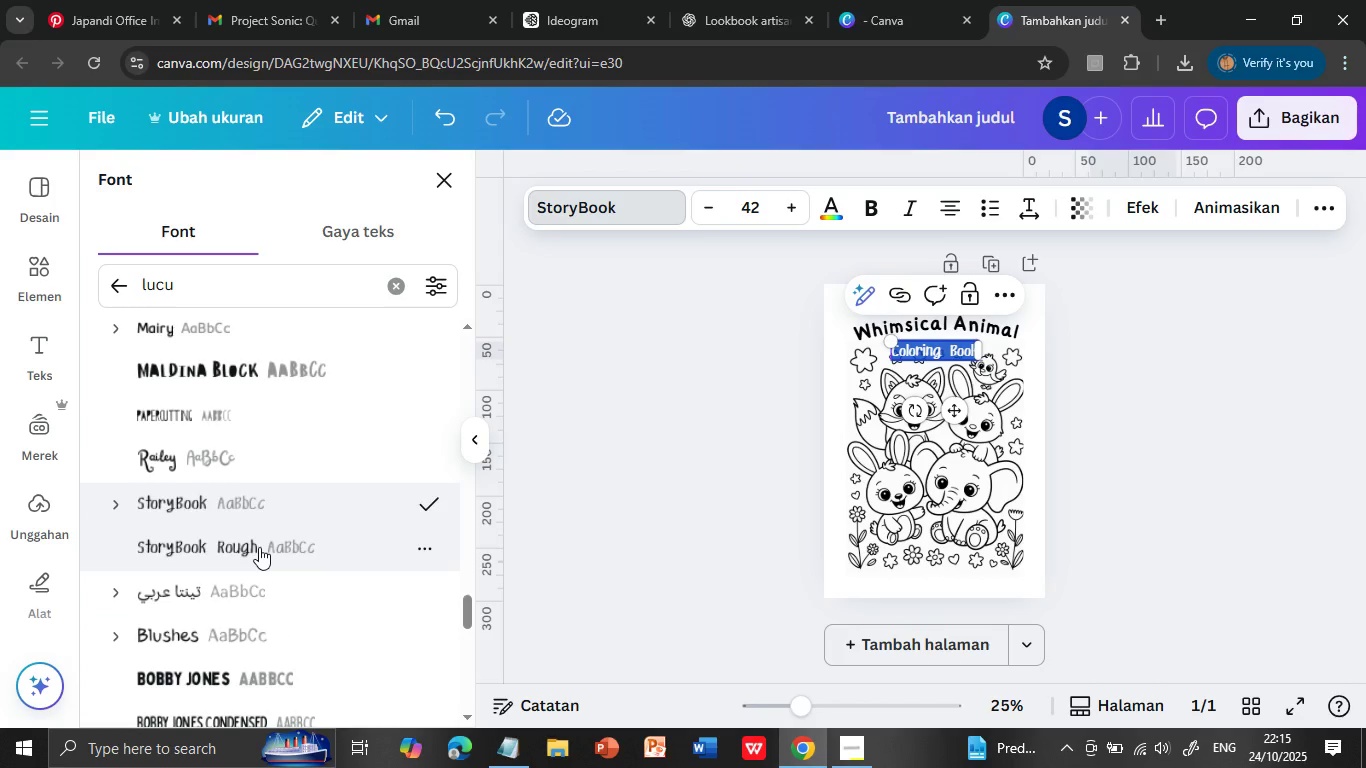 
left_click([198, 601])
 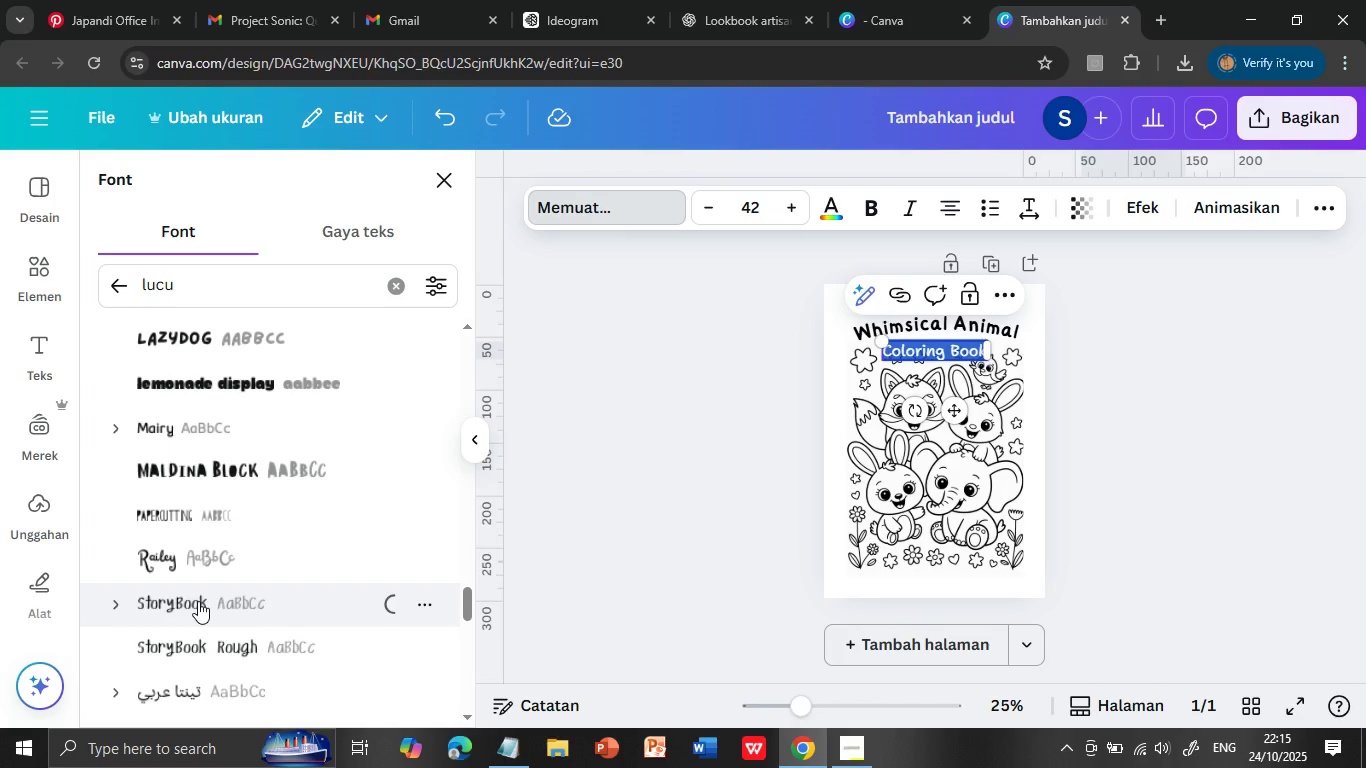 
wait(5.88)
 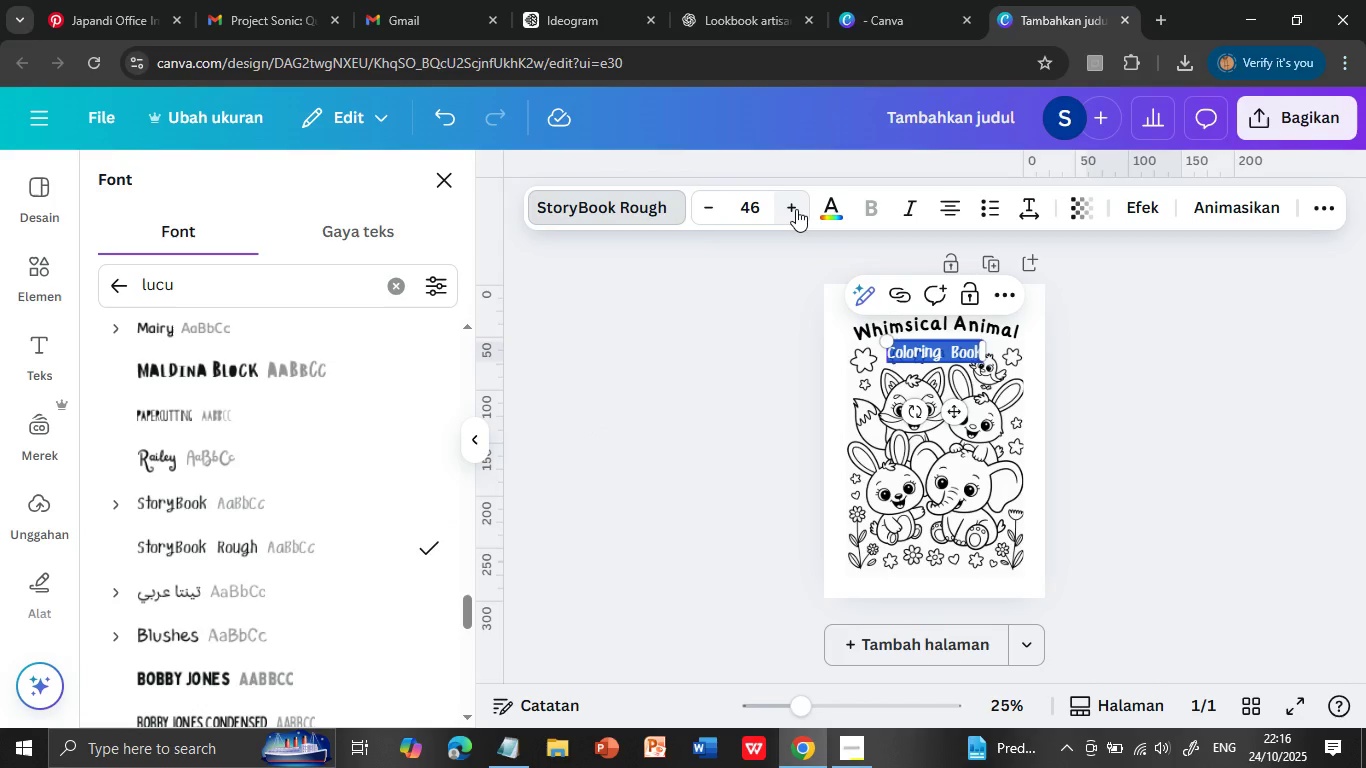 
scroll: coordinate [312, 592], scroll_direction: down, amount: 1.0
 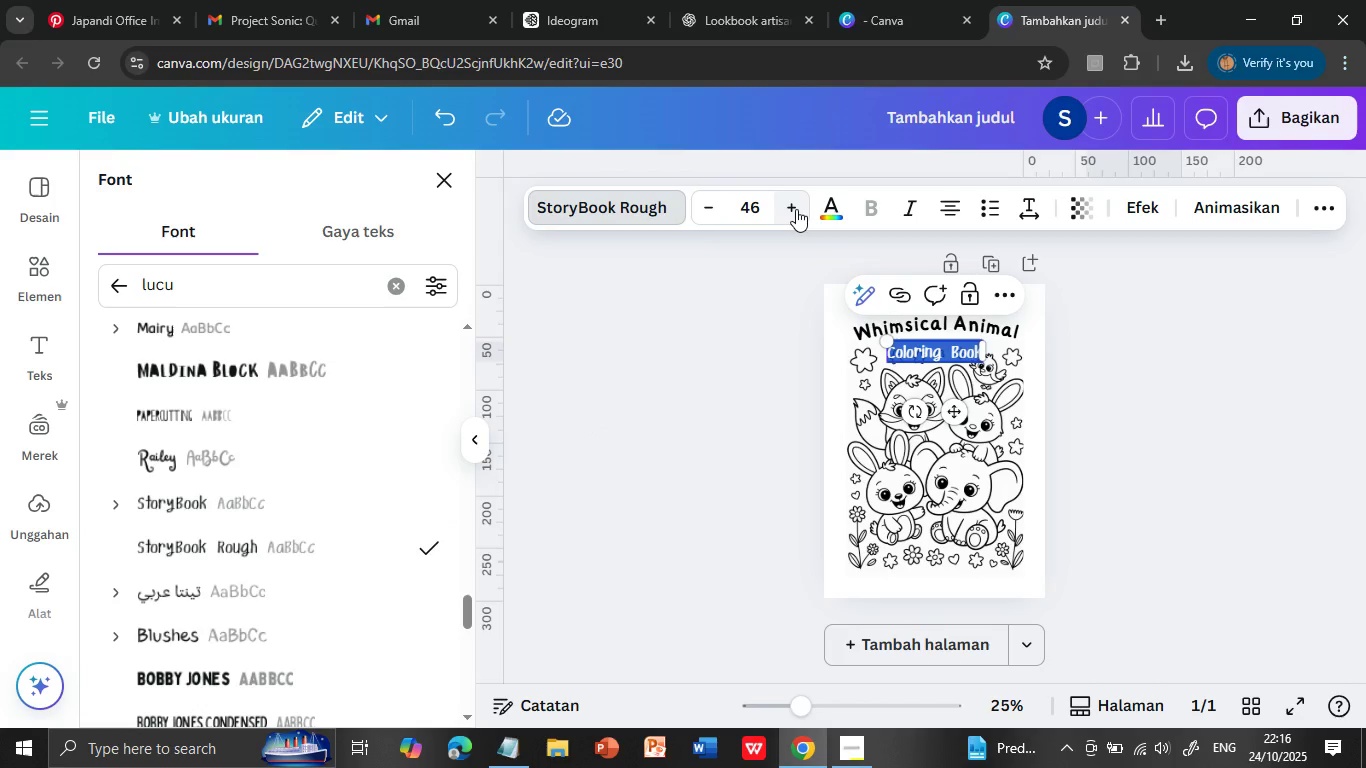 
left_click([259, 546])
 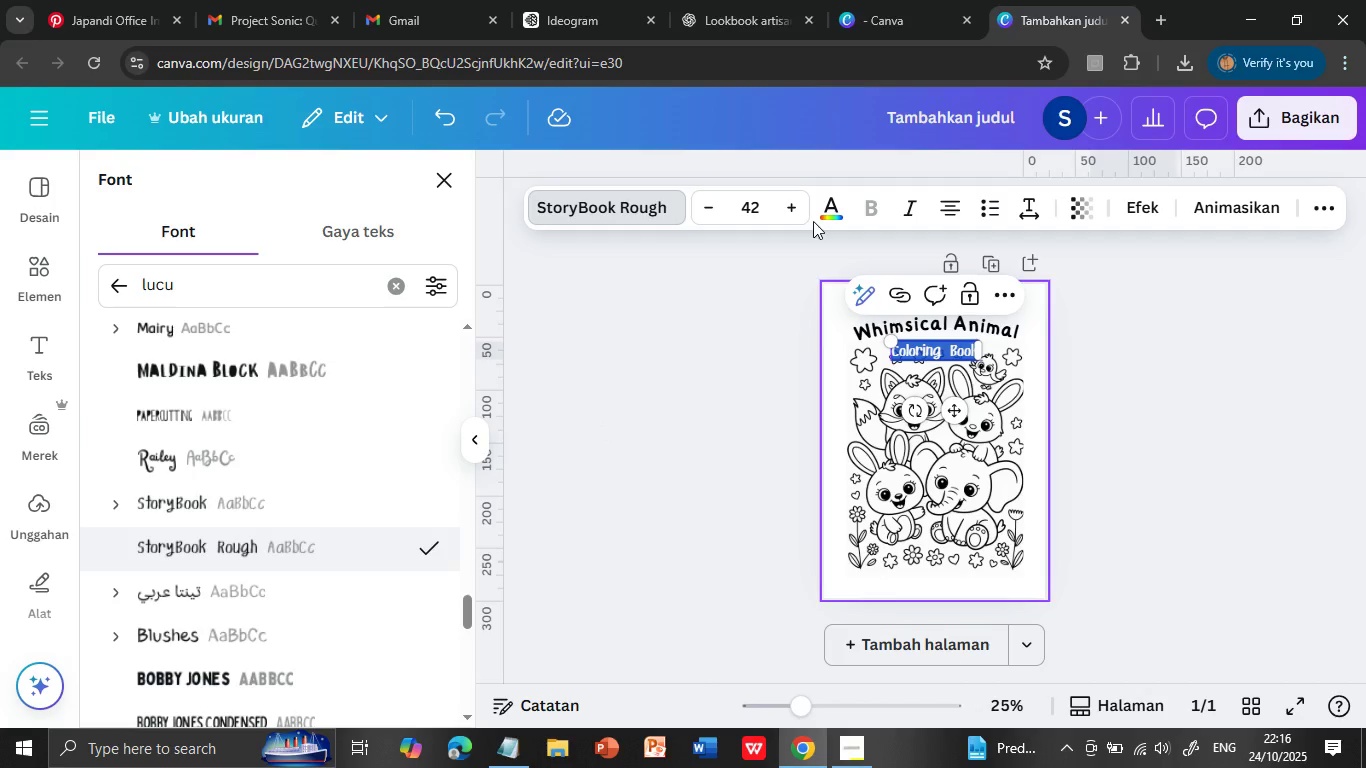 
double_click([796, 209])
 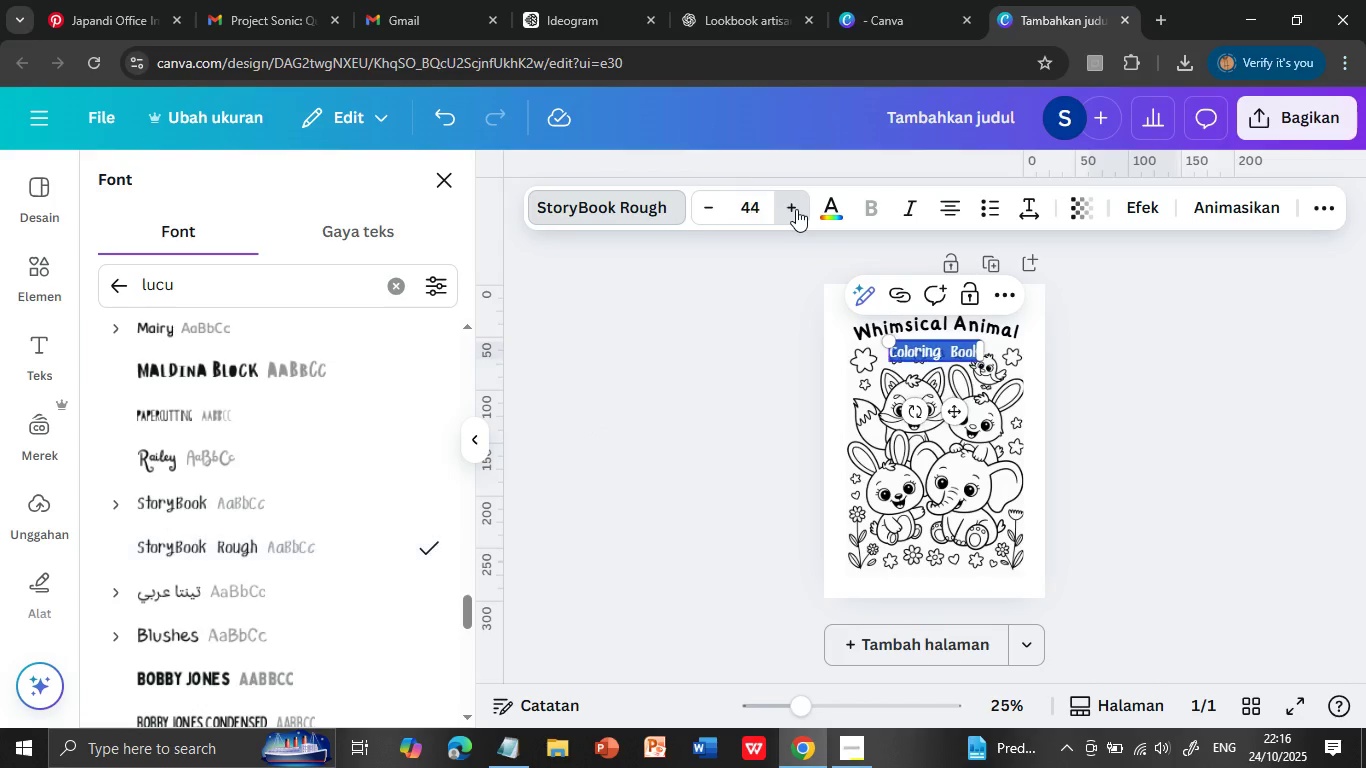 
triple_click([796, 209])
 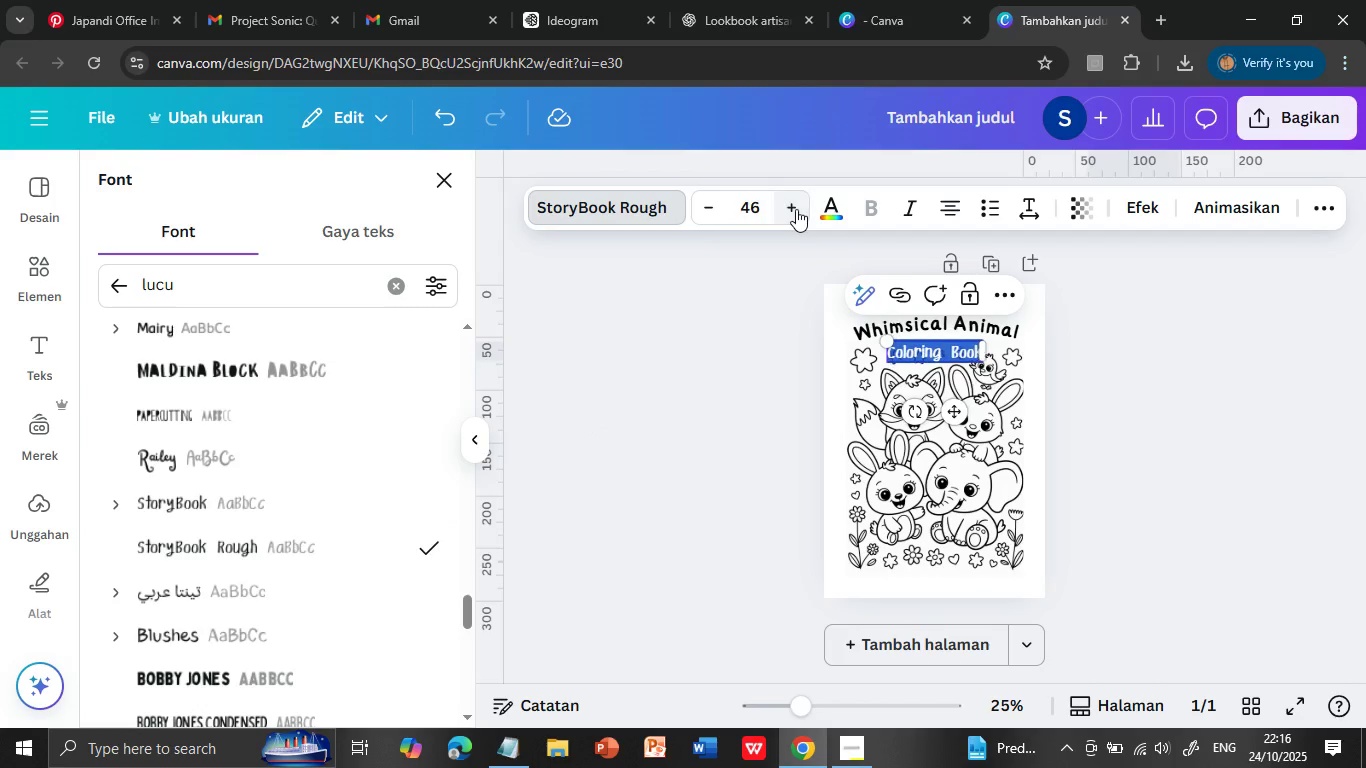 
triple_click([796, 209])
 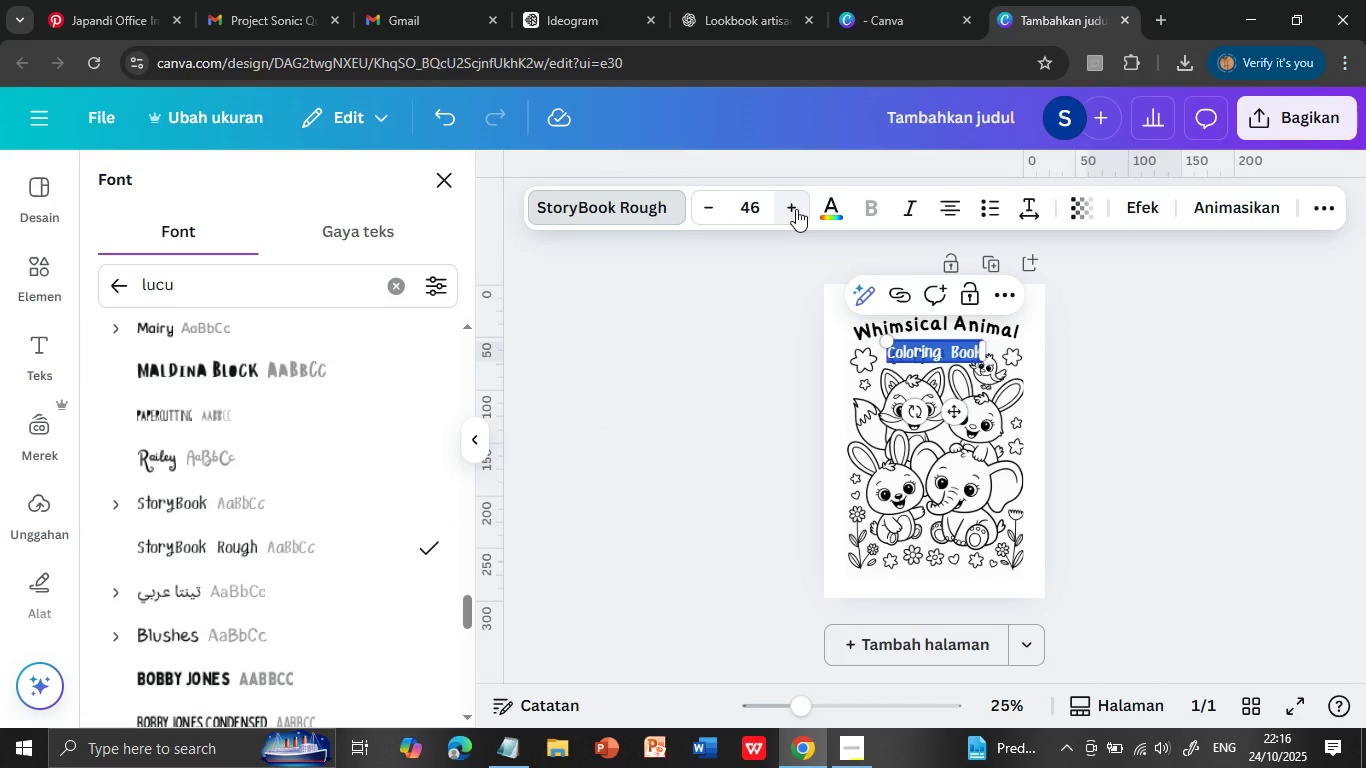 
triple_click([796, 209])
 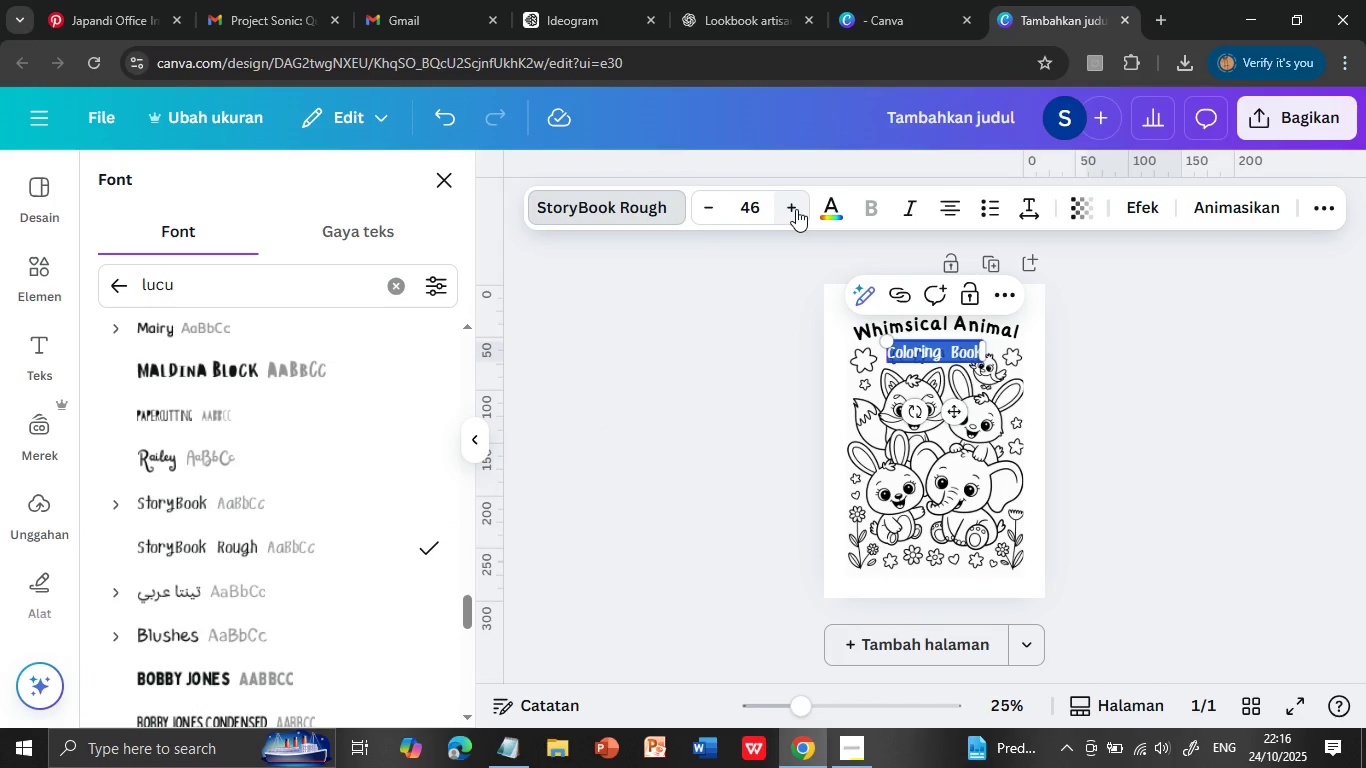 
triple_click([796, 209])
 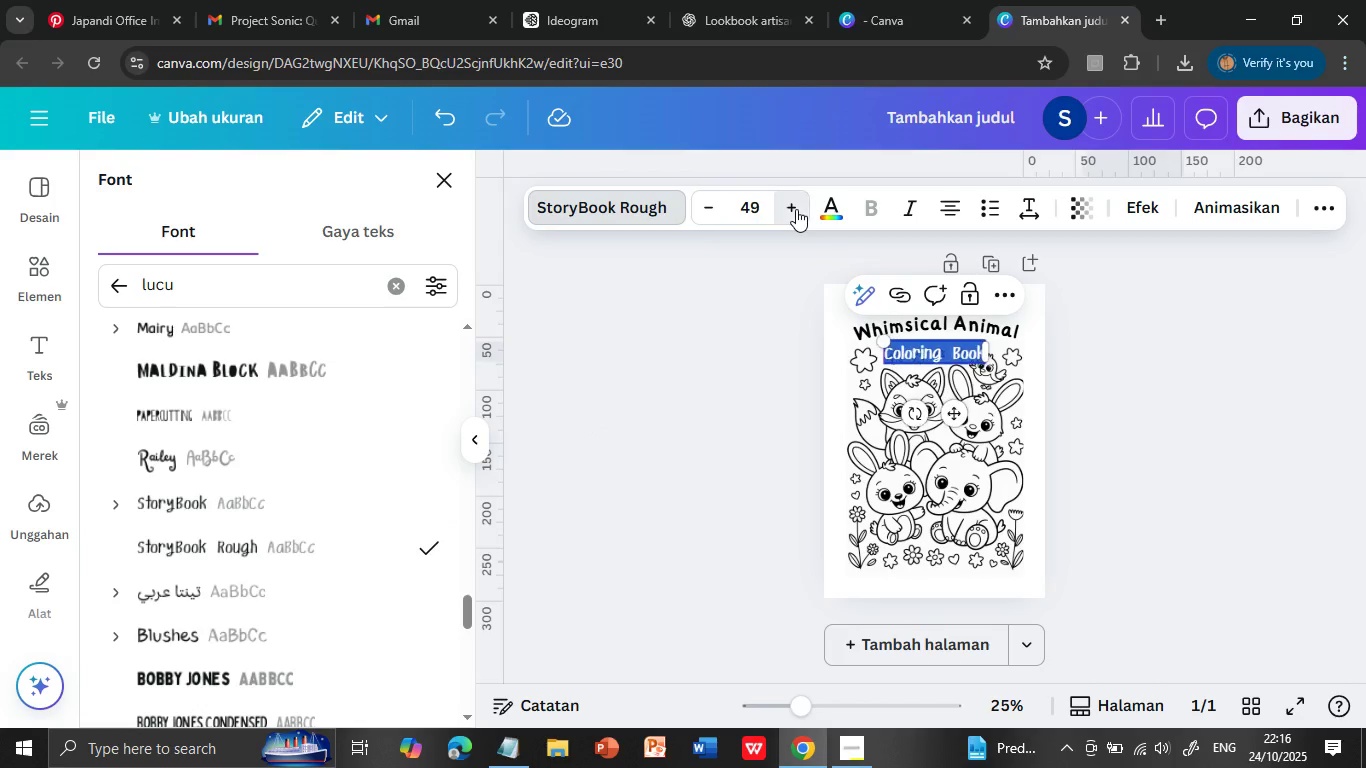 
triple_click([796, 209])
 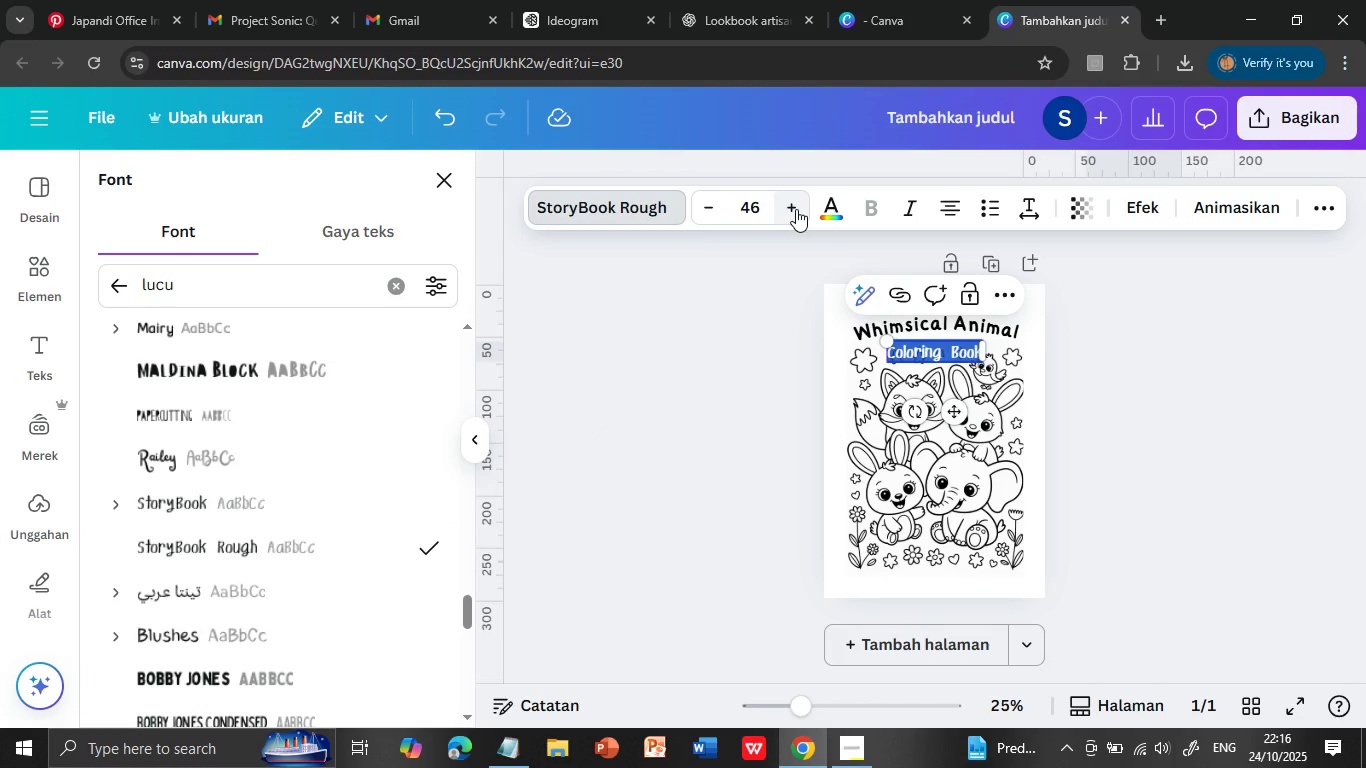 
triple_click([796, 209])
 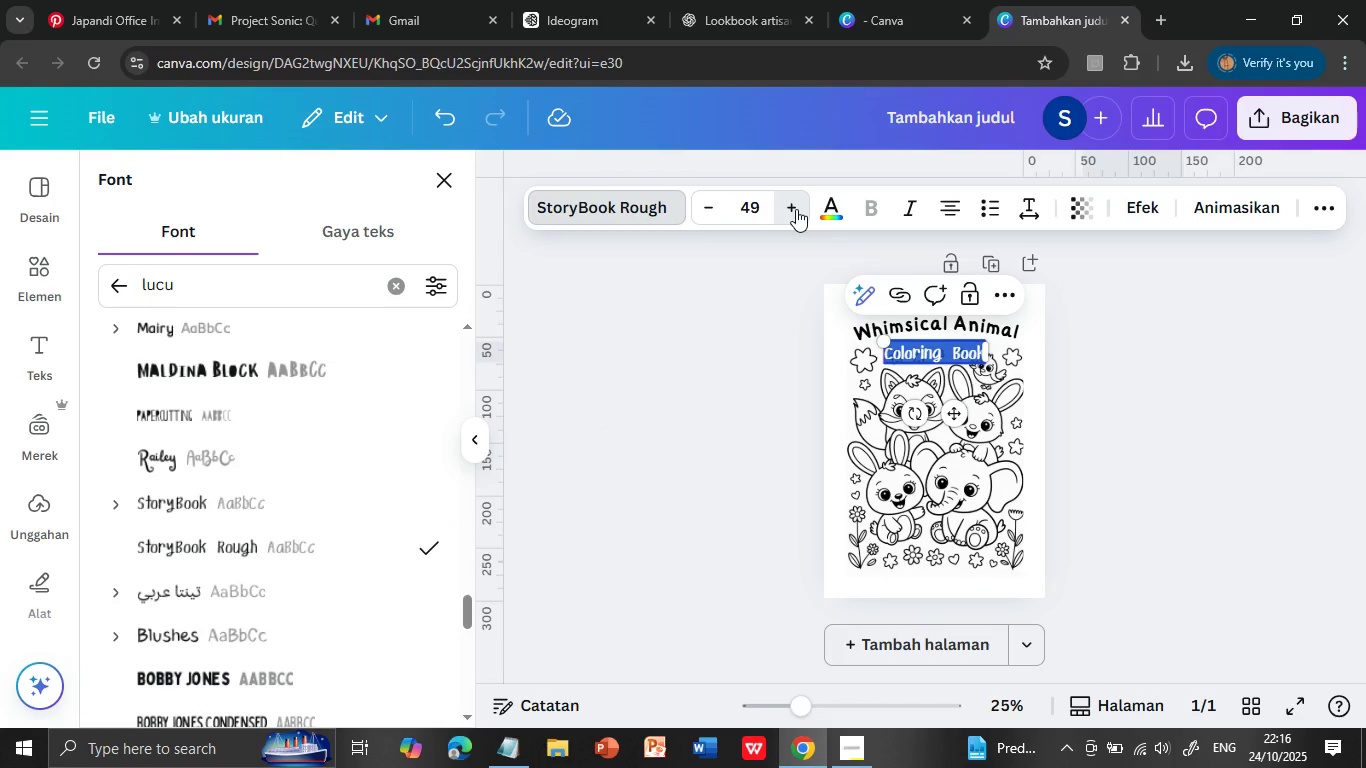 
triple_click([796, 209])
 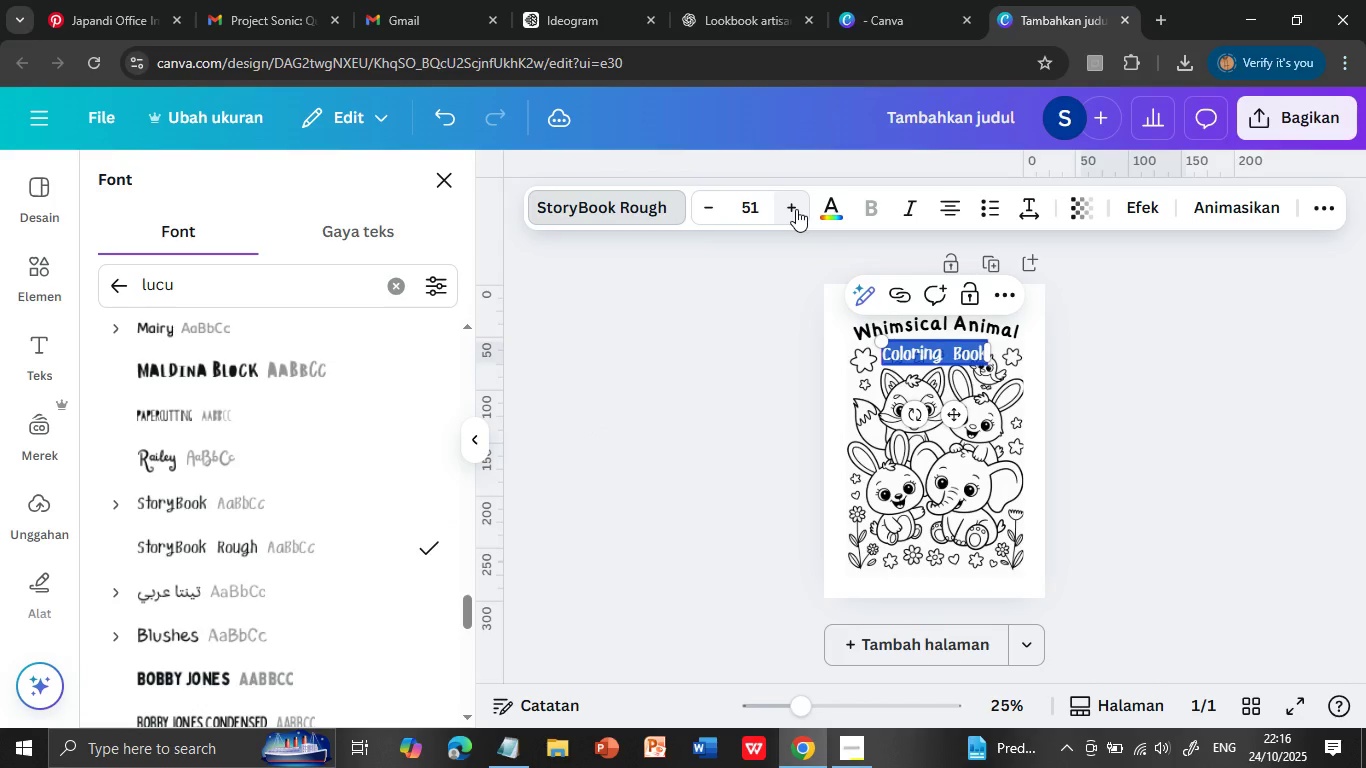 
left_click([796, 209])
 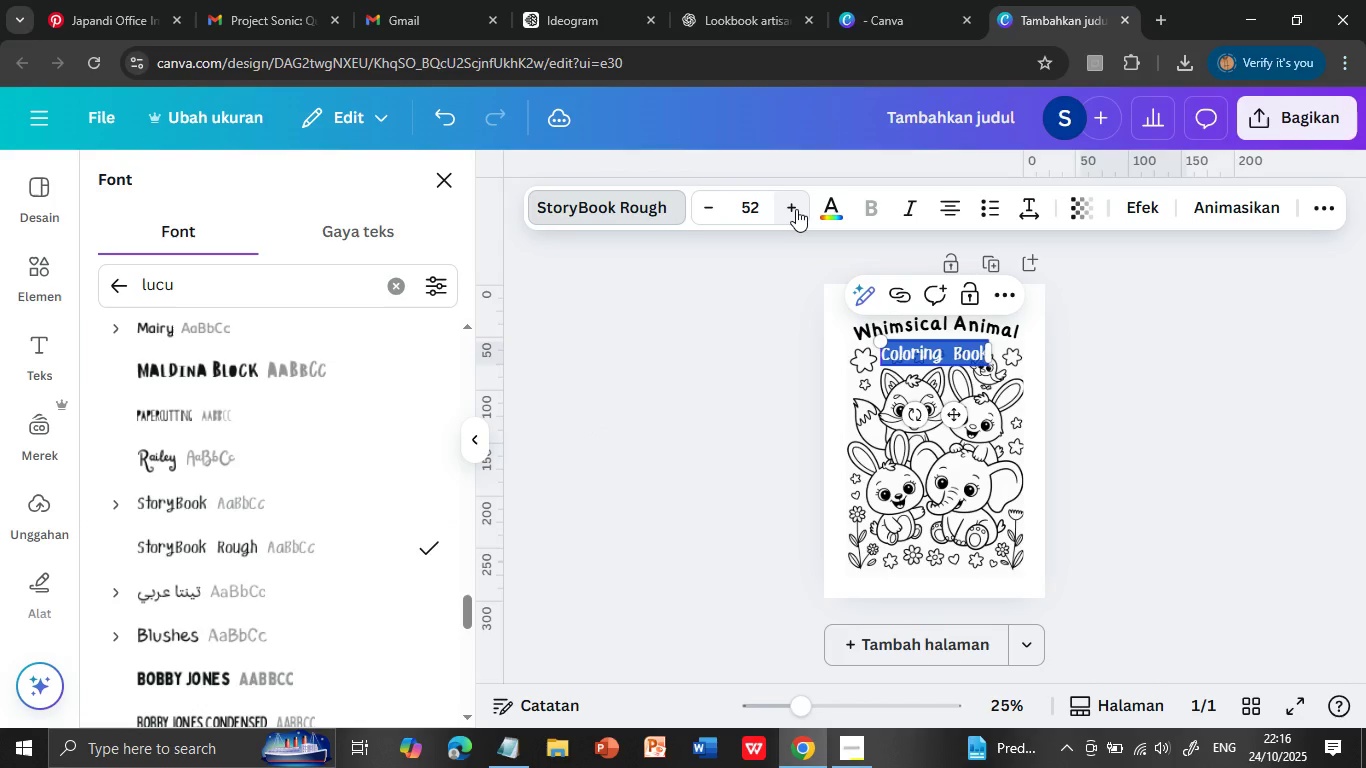 
left_click([796, 209])
 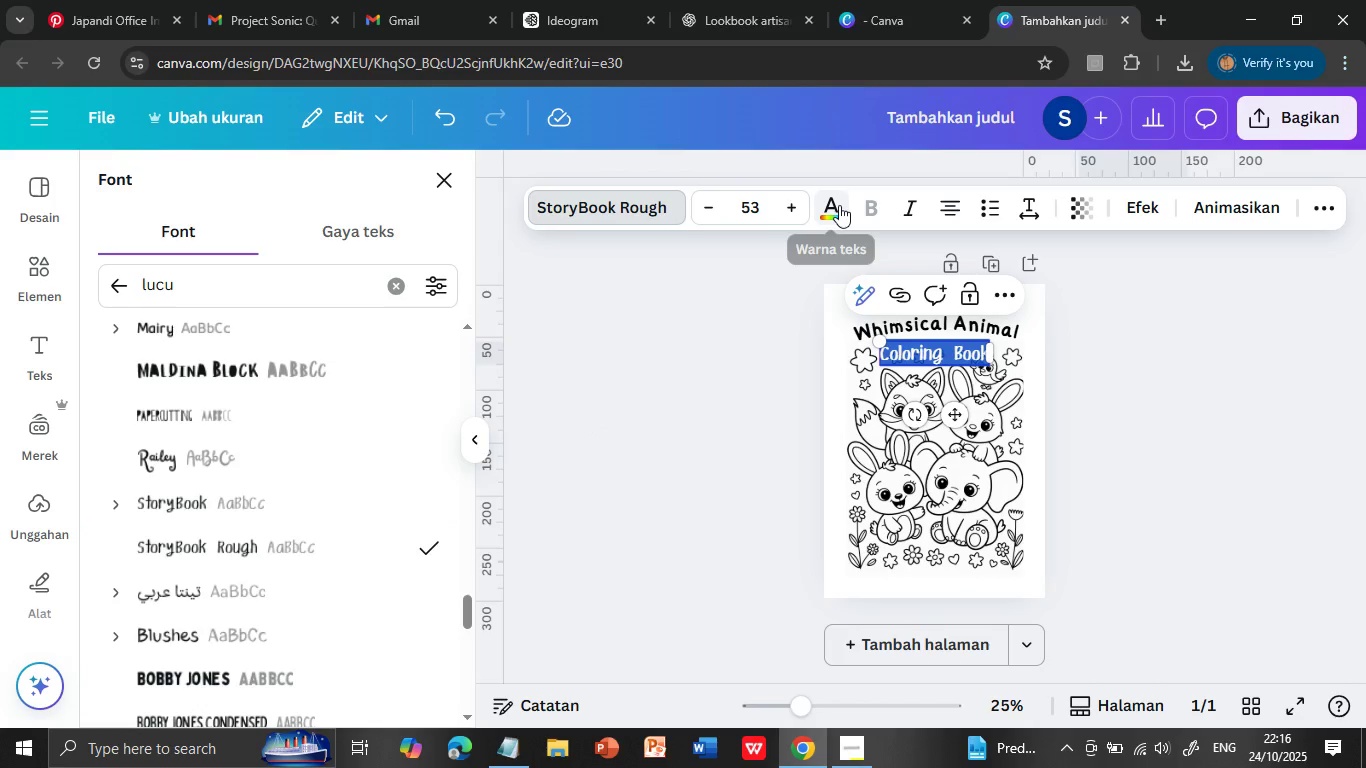 
left_click([839, 205])
 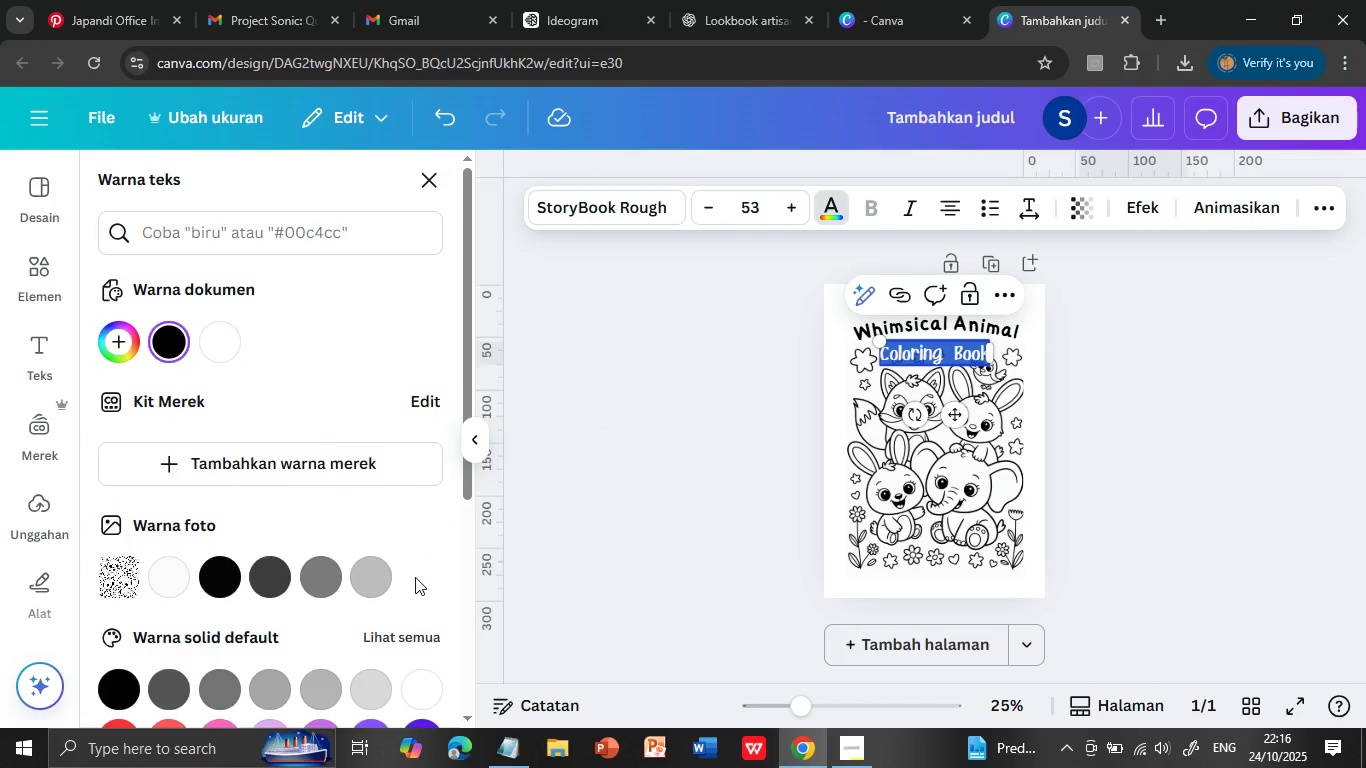 
scroll: coordinate [375, 576], scroll_direction: down, amount: 5.0
 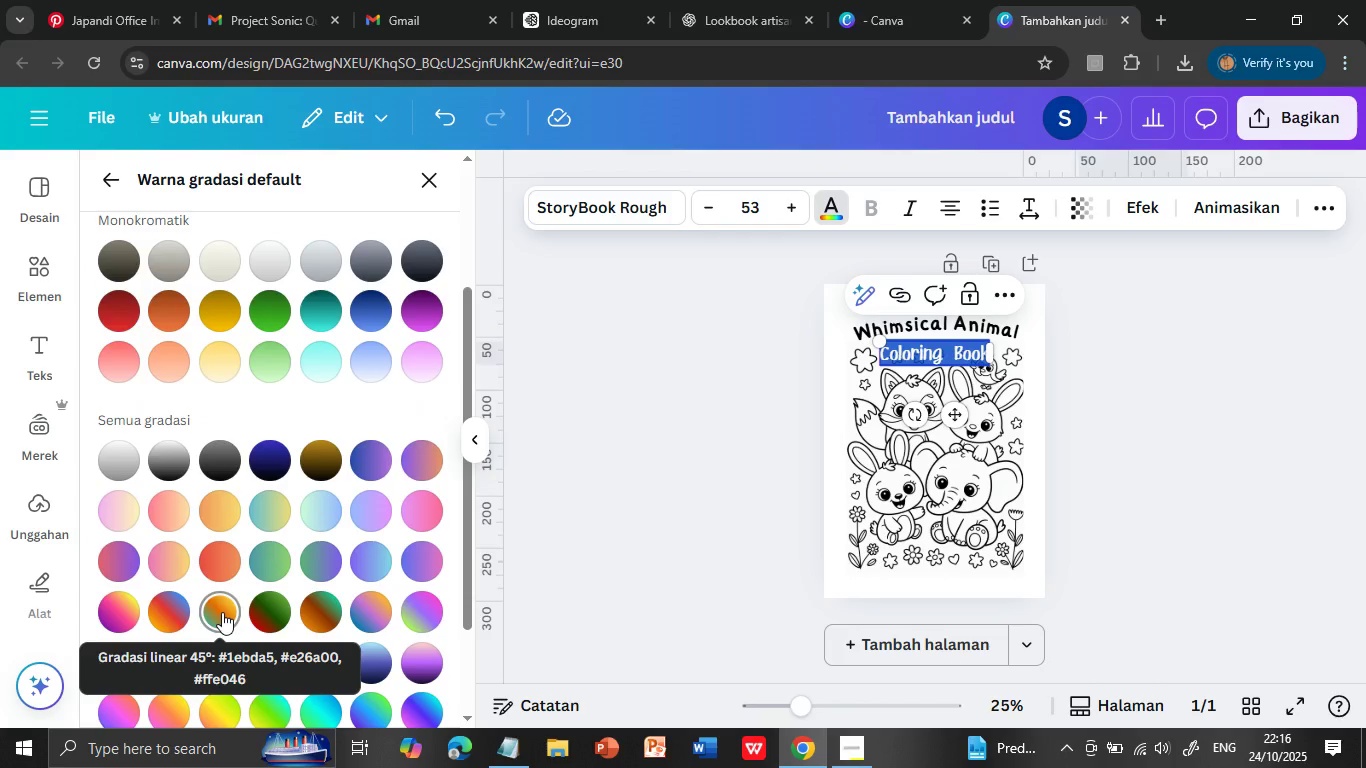 
left_click([401, 537])
 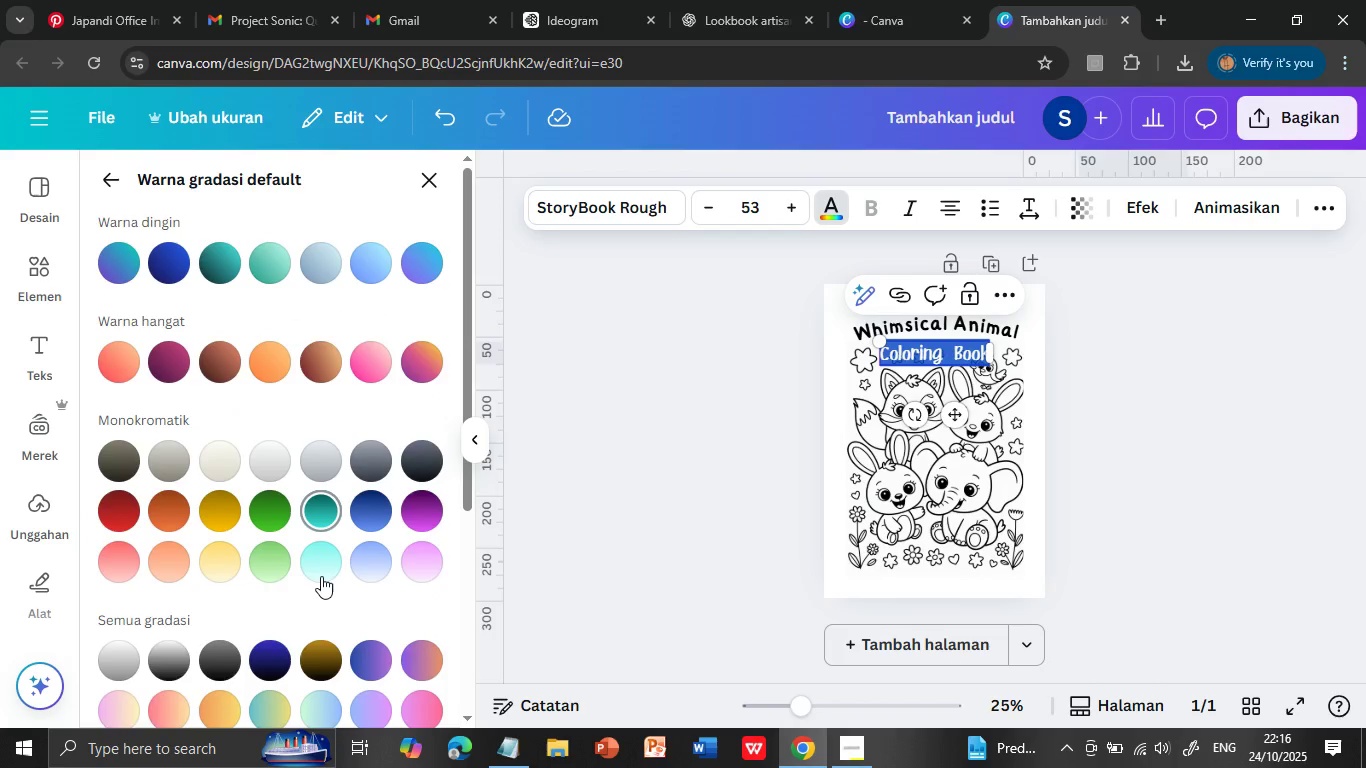 
scroll: coordinate [299, 574], scroll_direction: down, amount: 2.0
 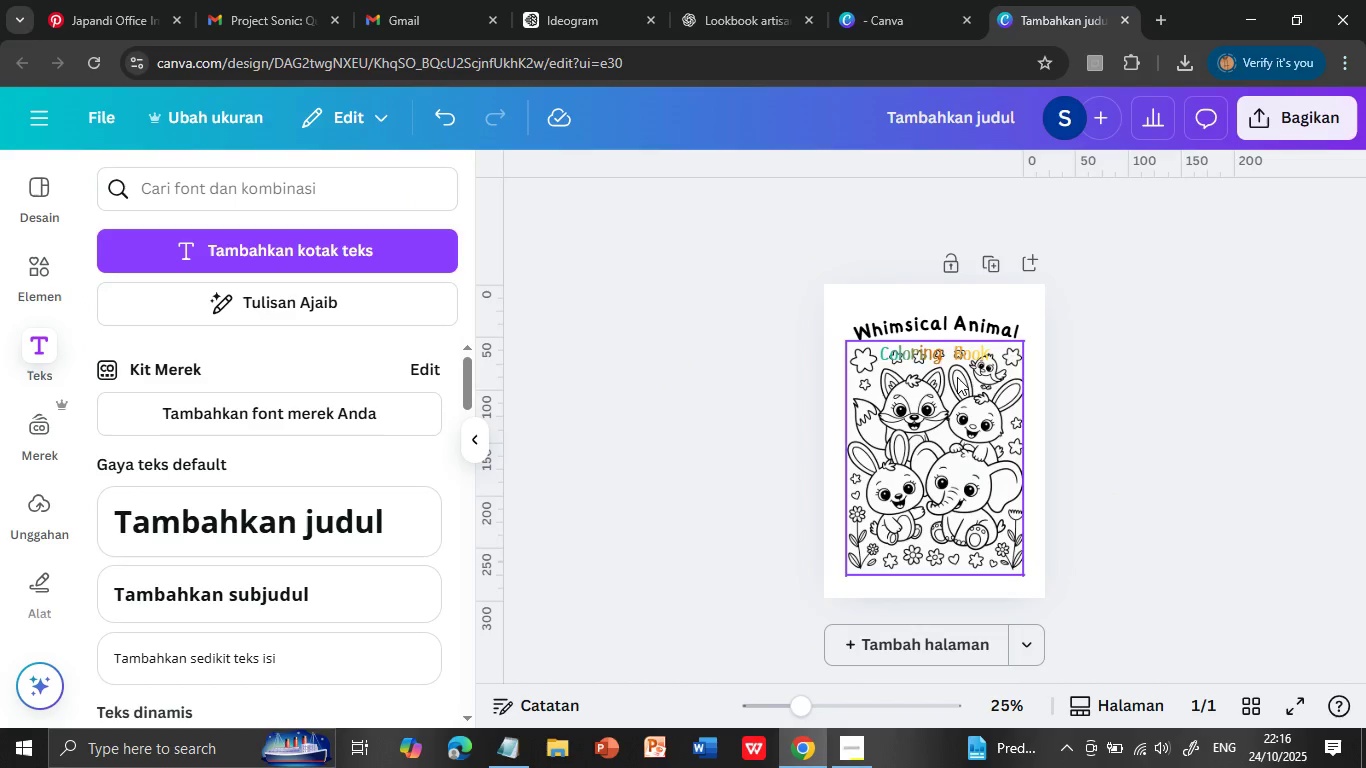 
left_click([222, 612])
 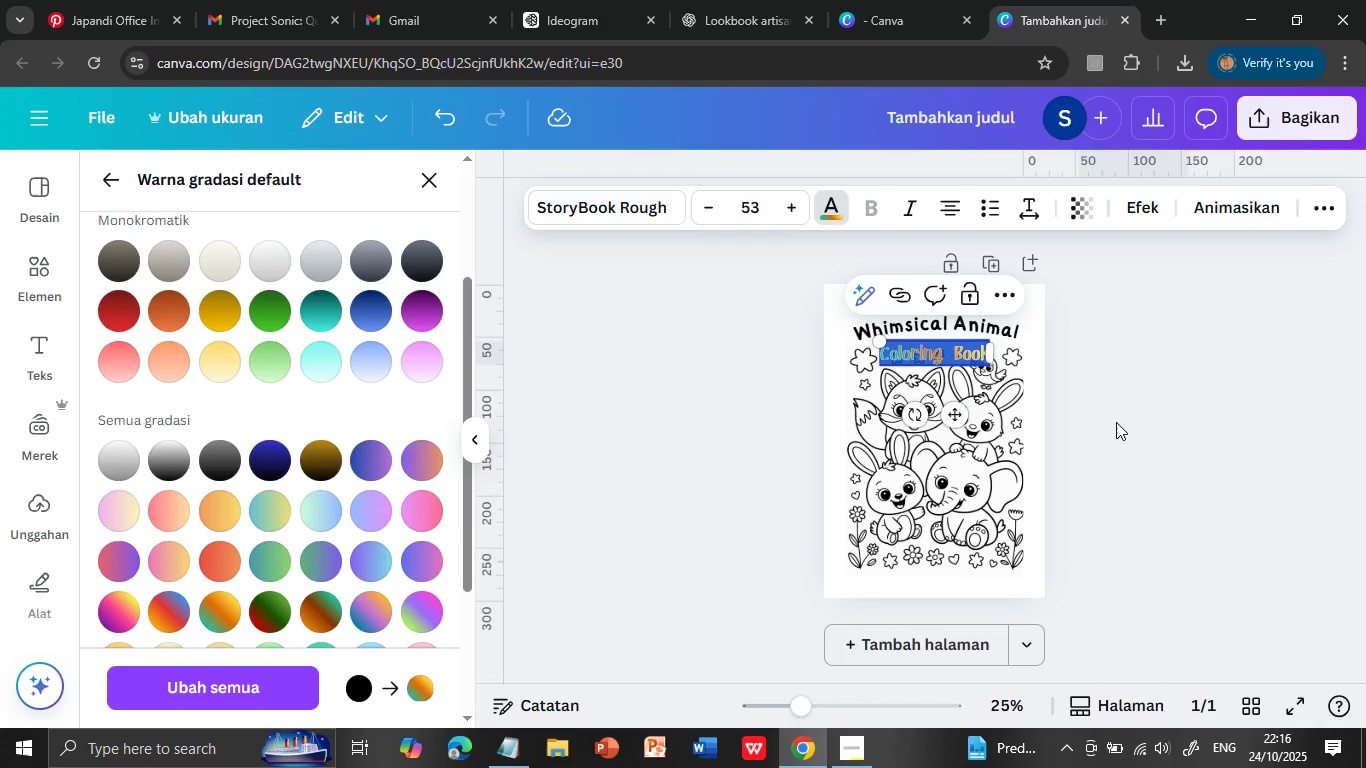 
left_click([1117, 422])
 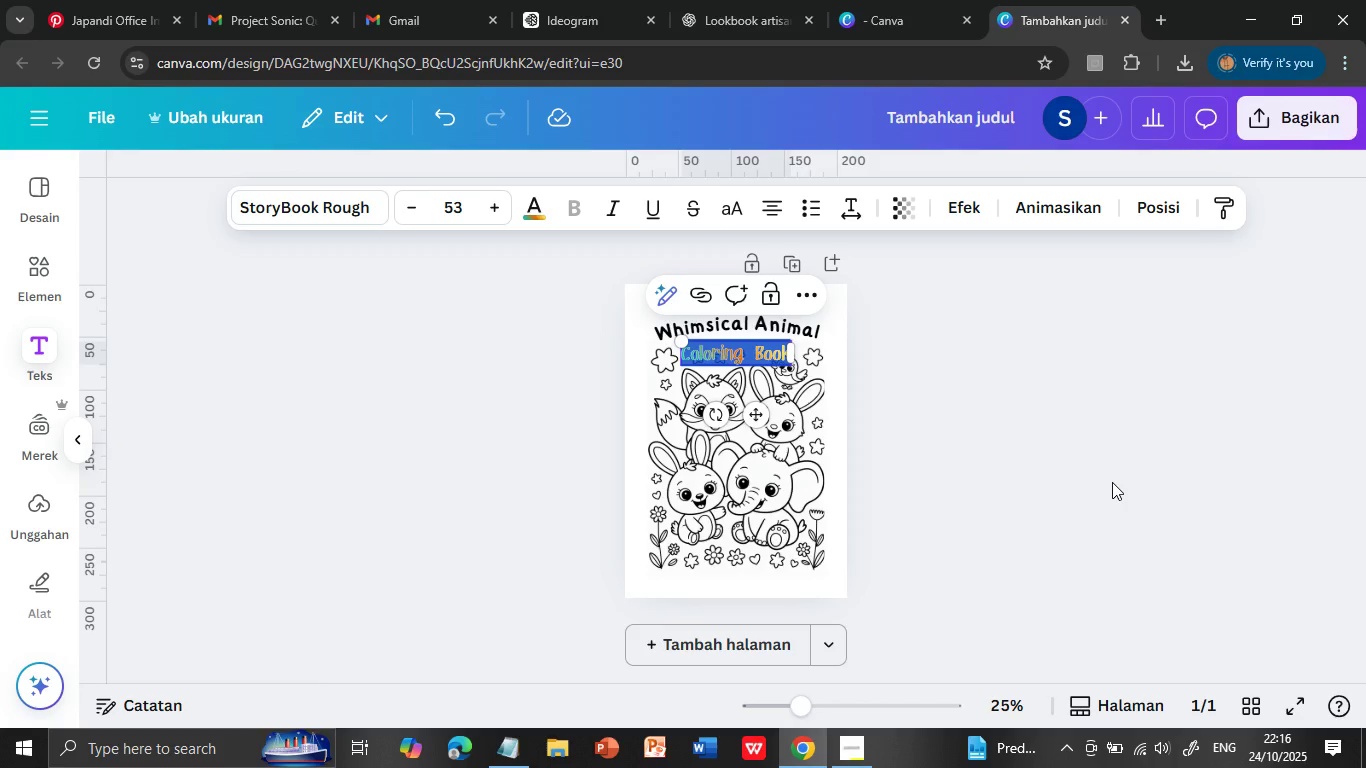 
left_click([1111, 483])
 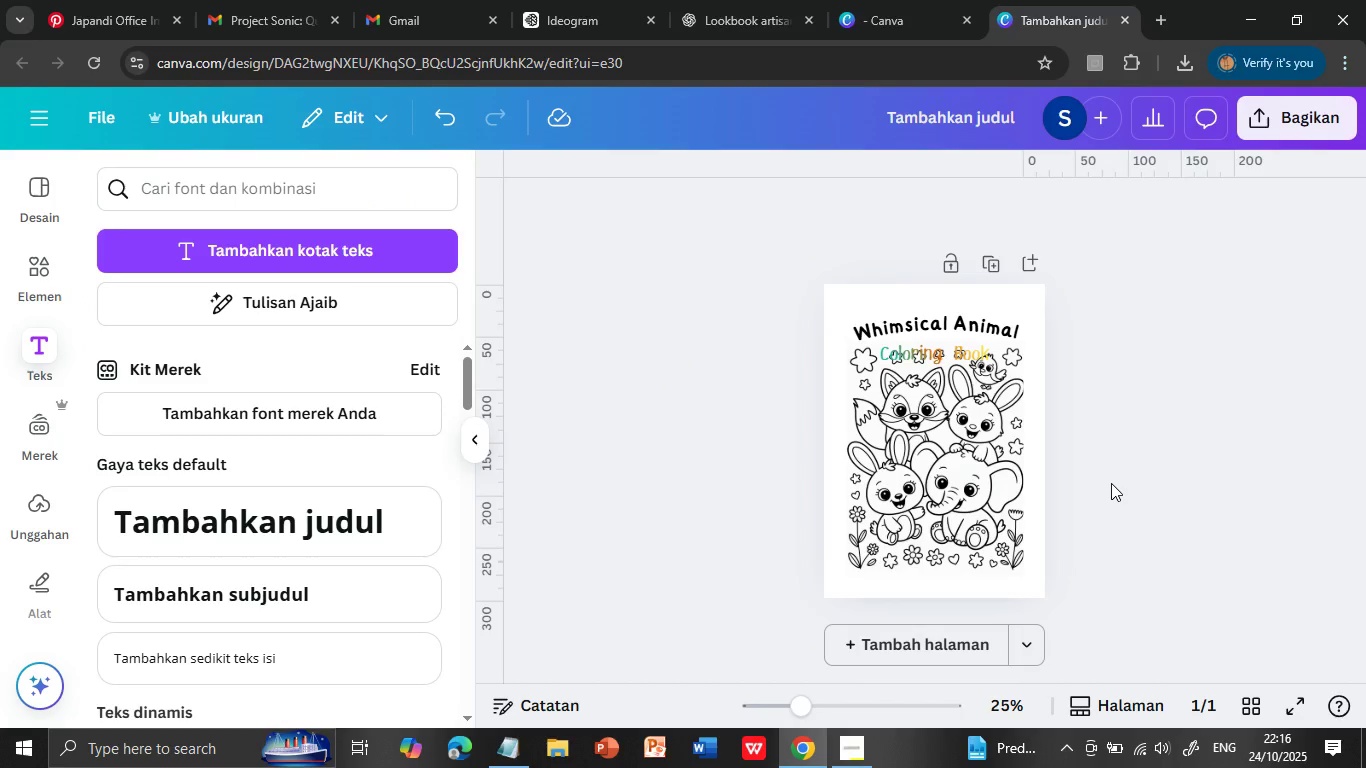 
double_click([953, 349])
 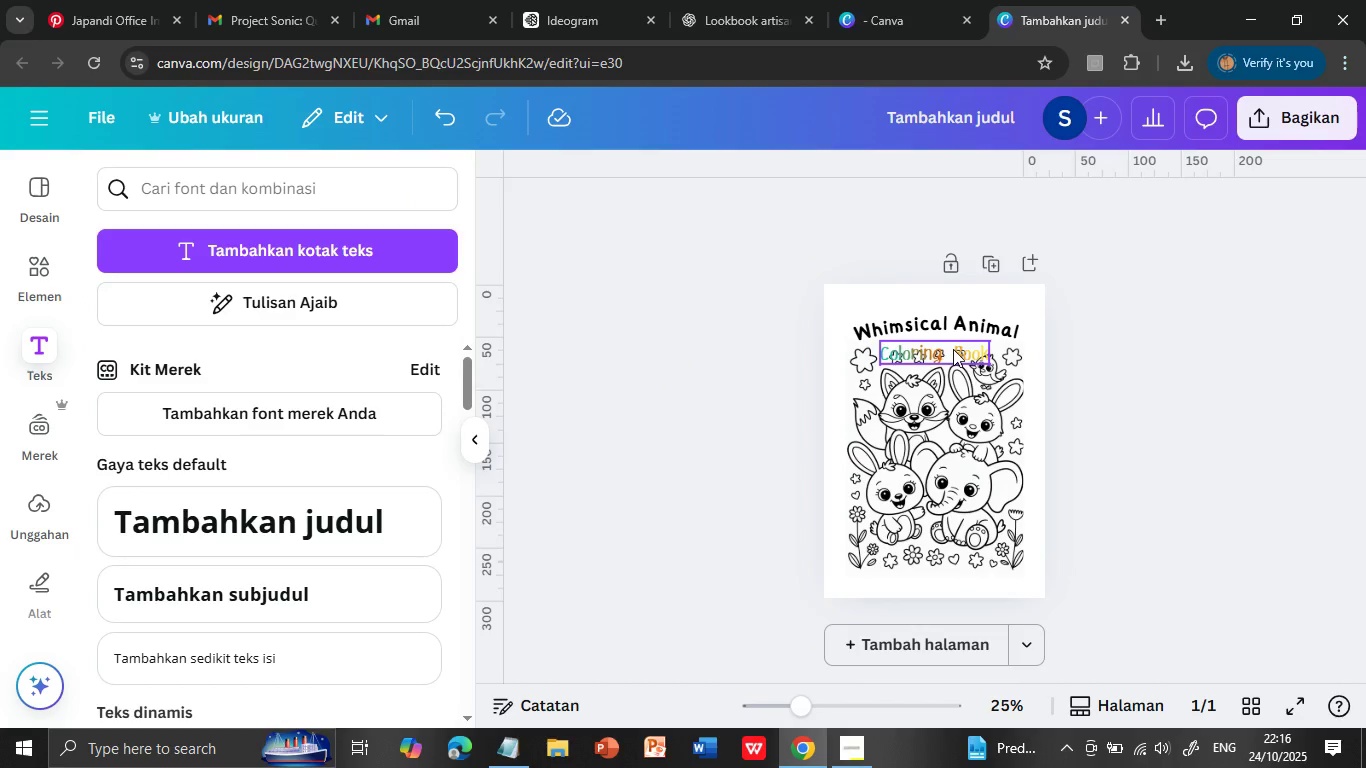 
triple_click([953, 349])
 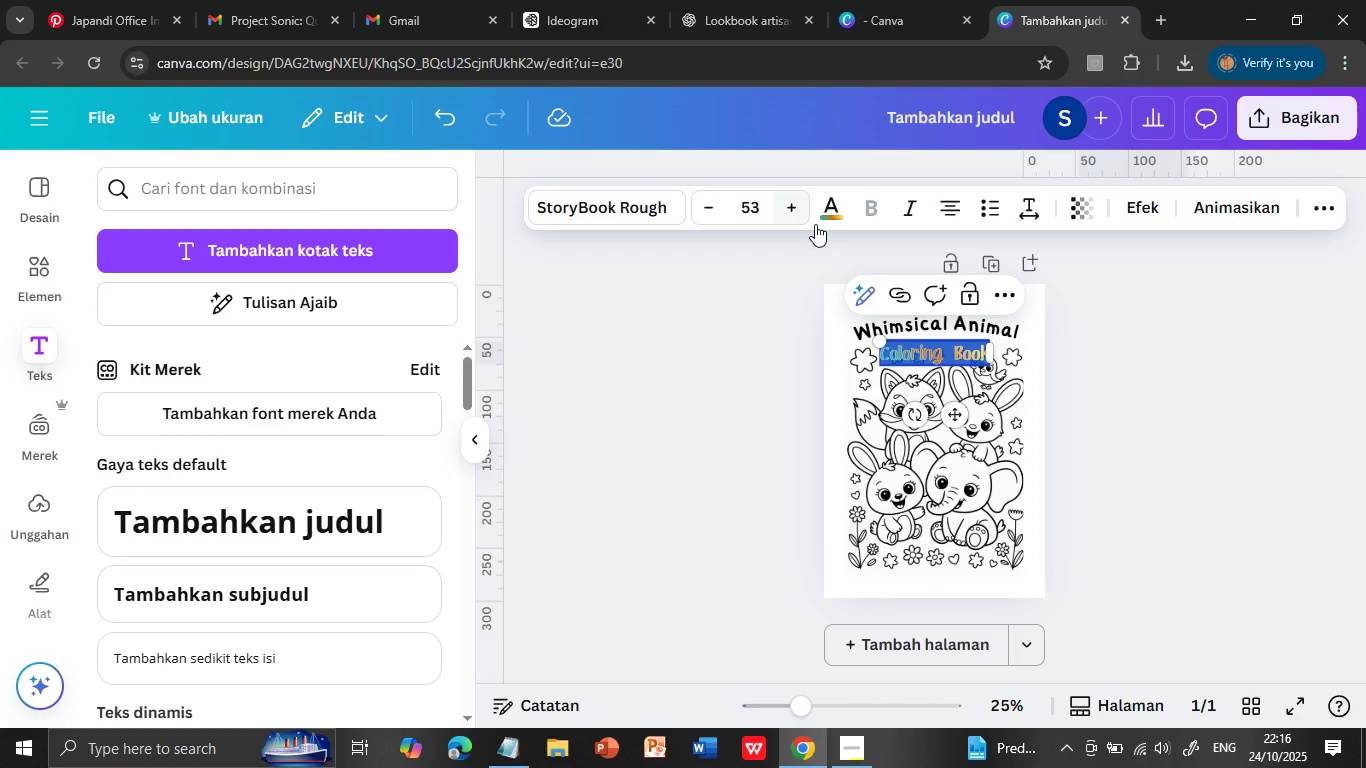 
double_click([802, 210])
 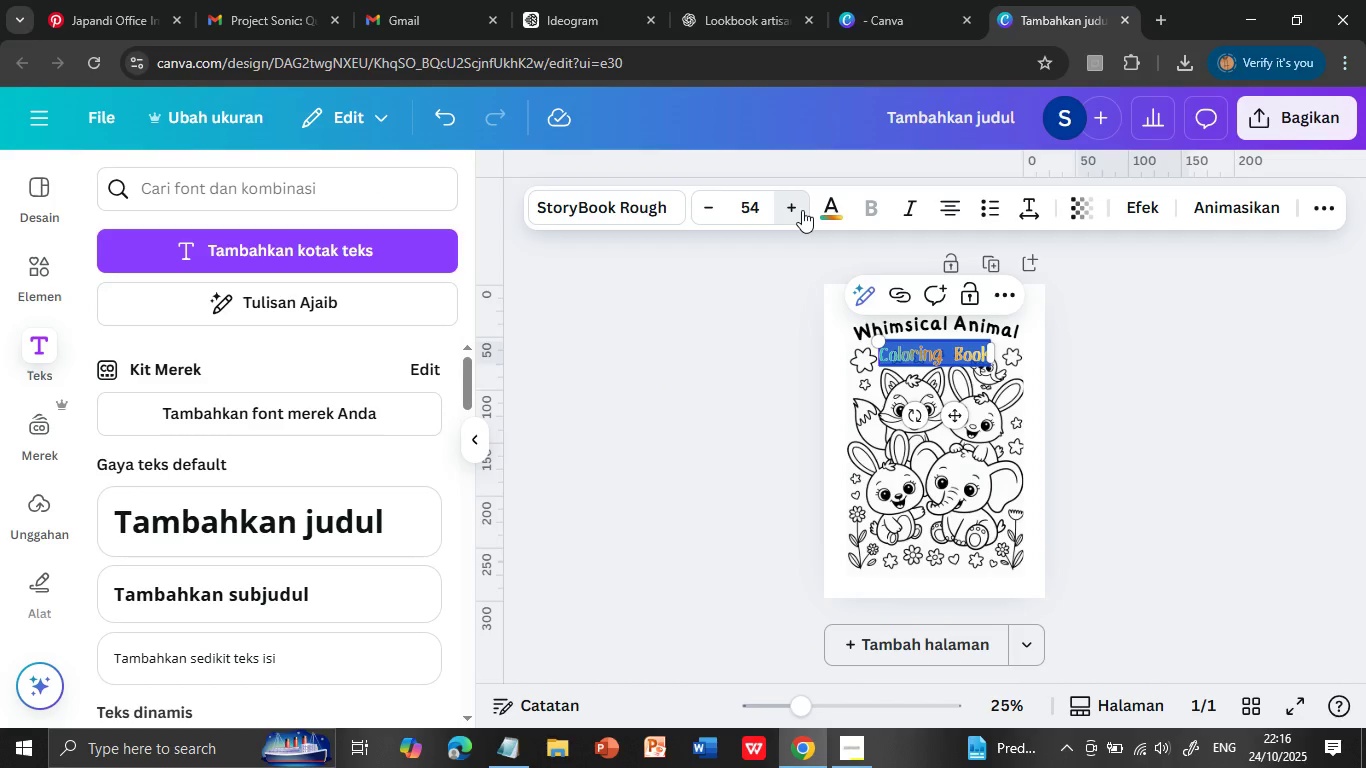 
triple_click([802, 210])
 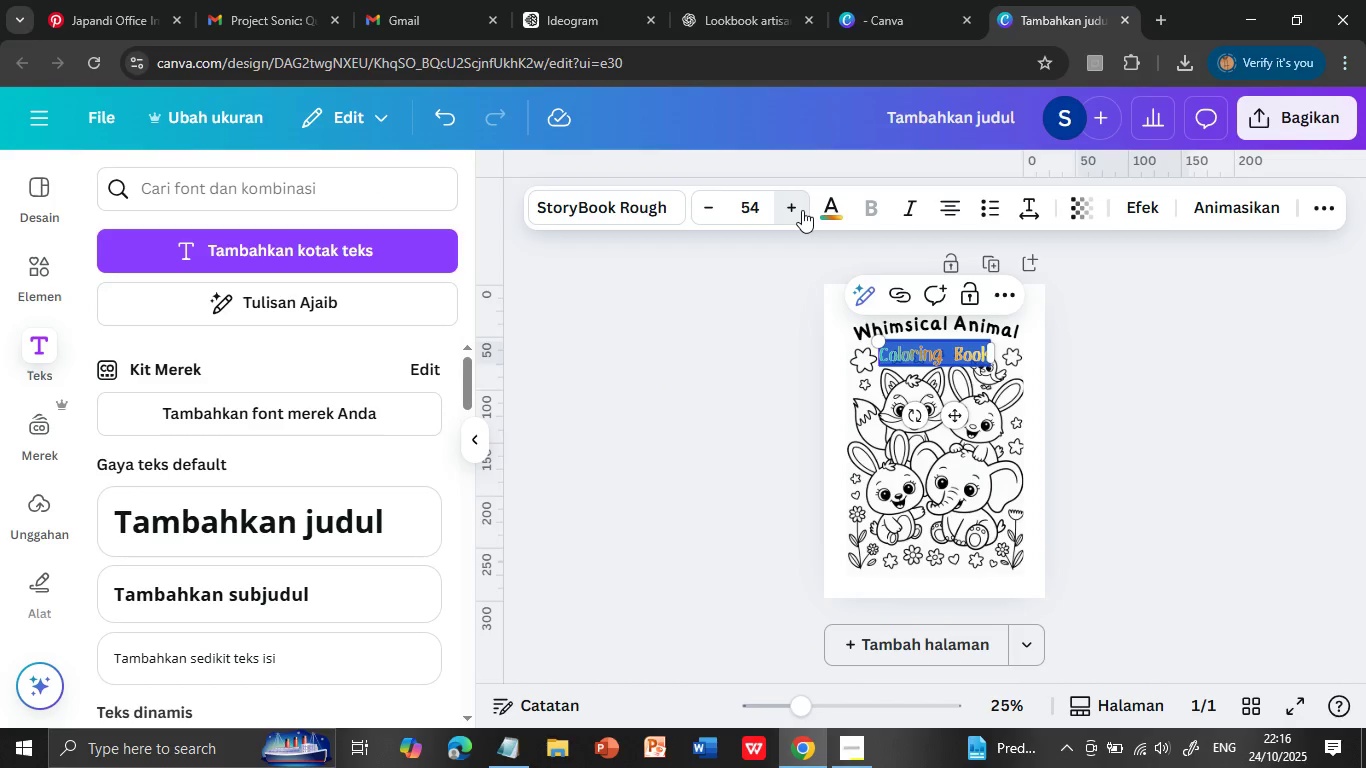 
triple_click([802, 210])
 